 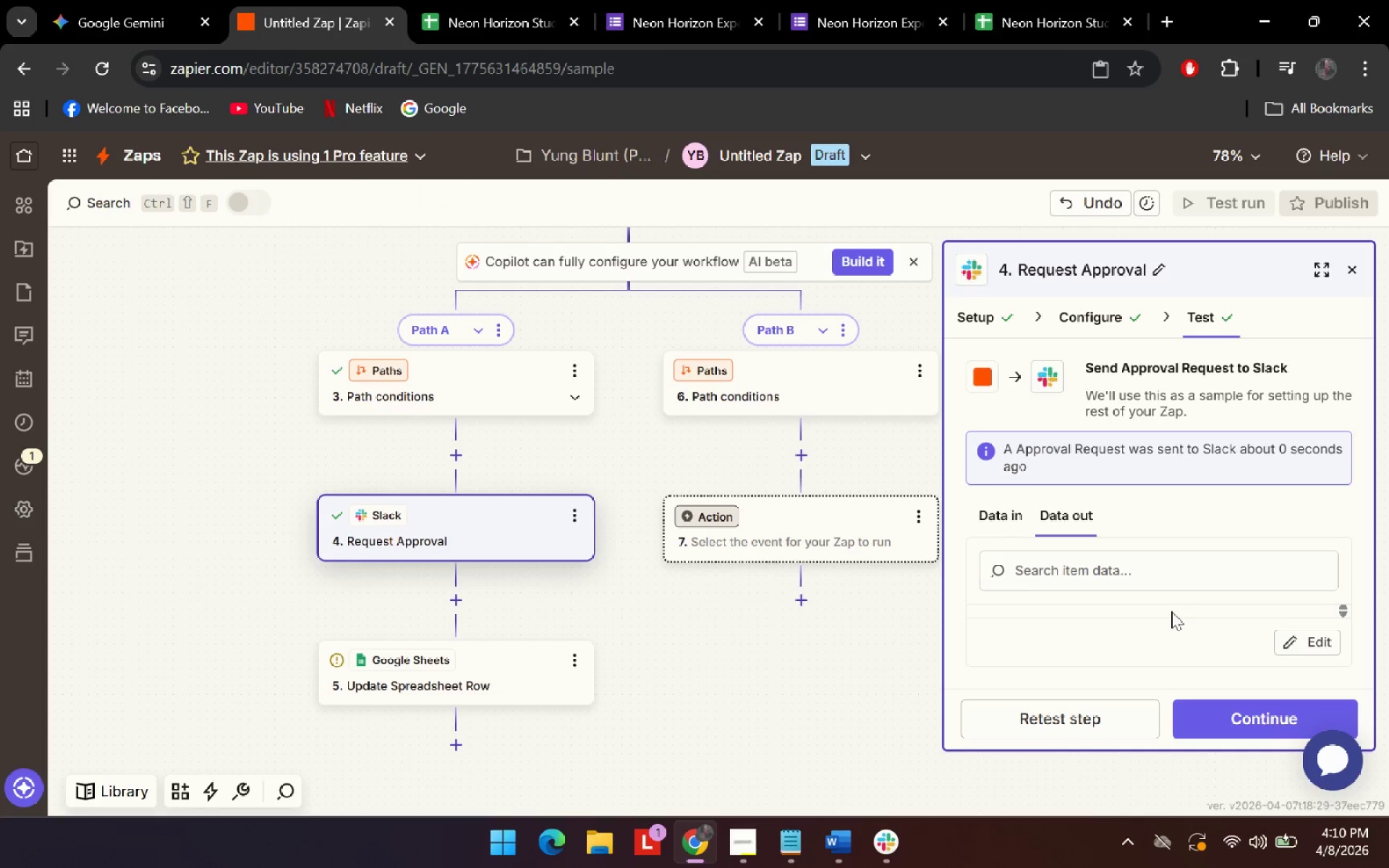 
left_click([491, 686])
 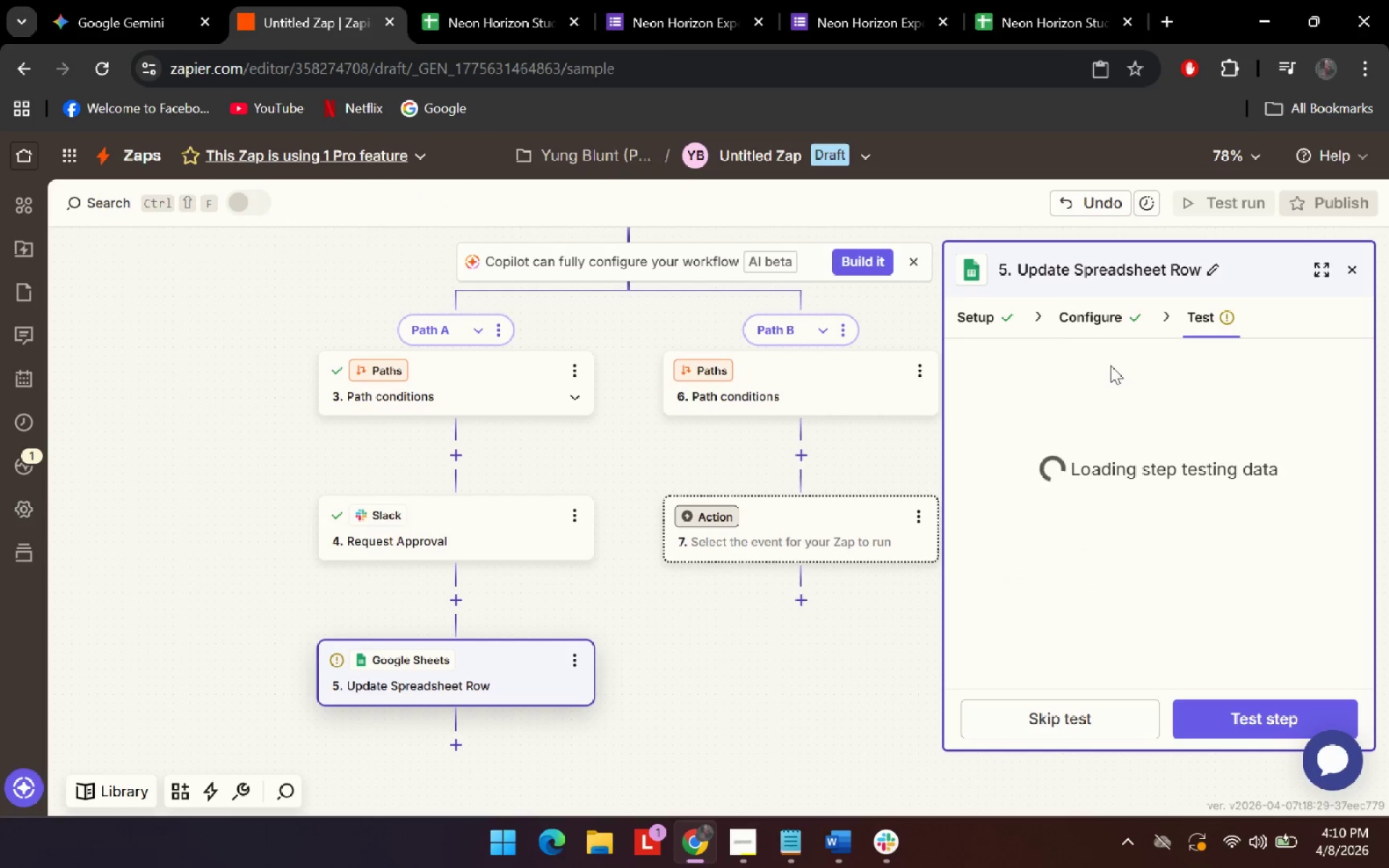 
left_click([1089, 331])
 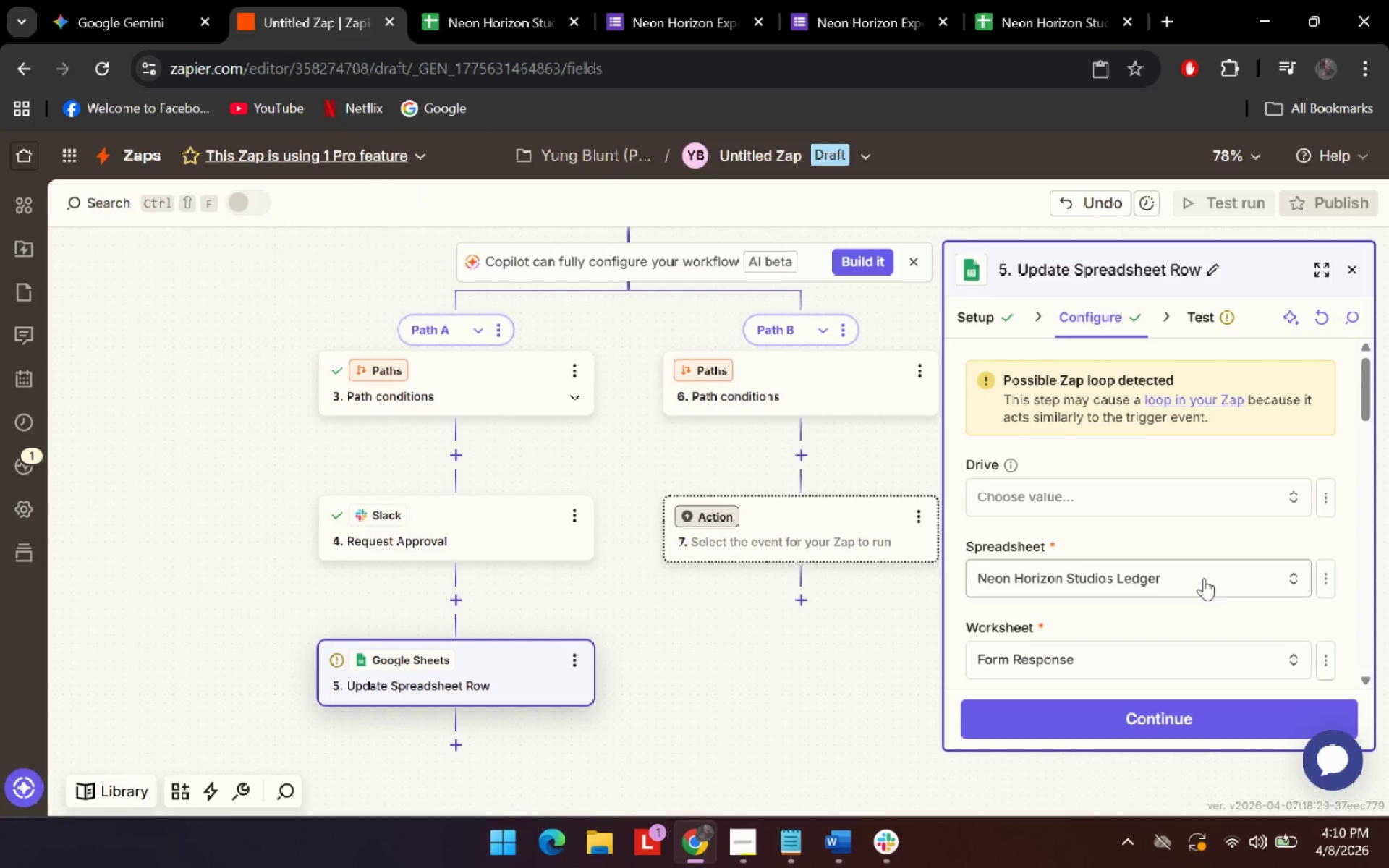 
scroll: coordinate [1204, 578], scroll_direction: down, amount: 2.0
 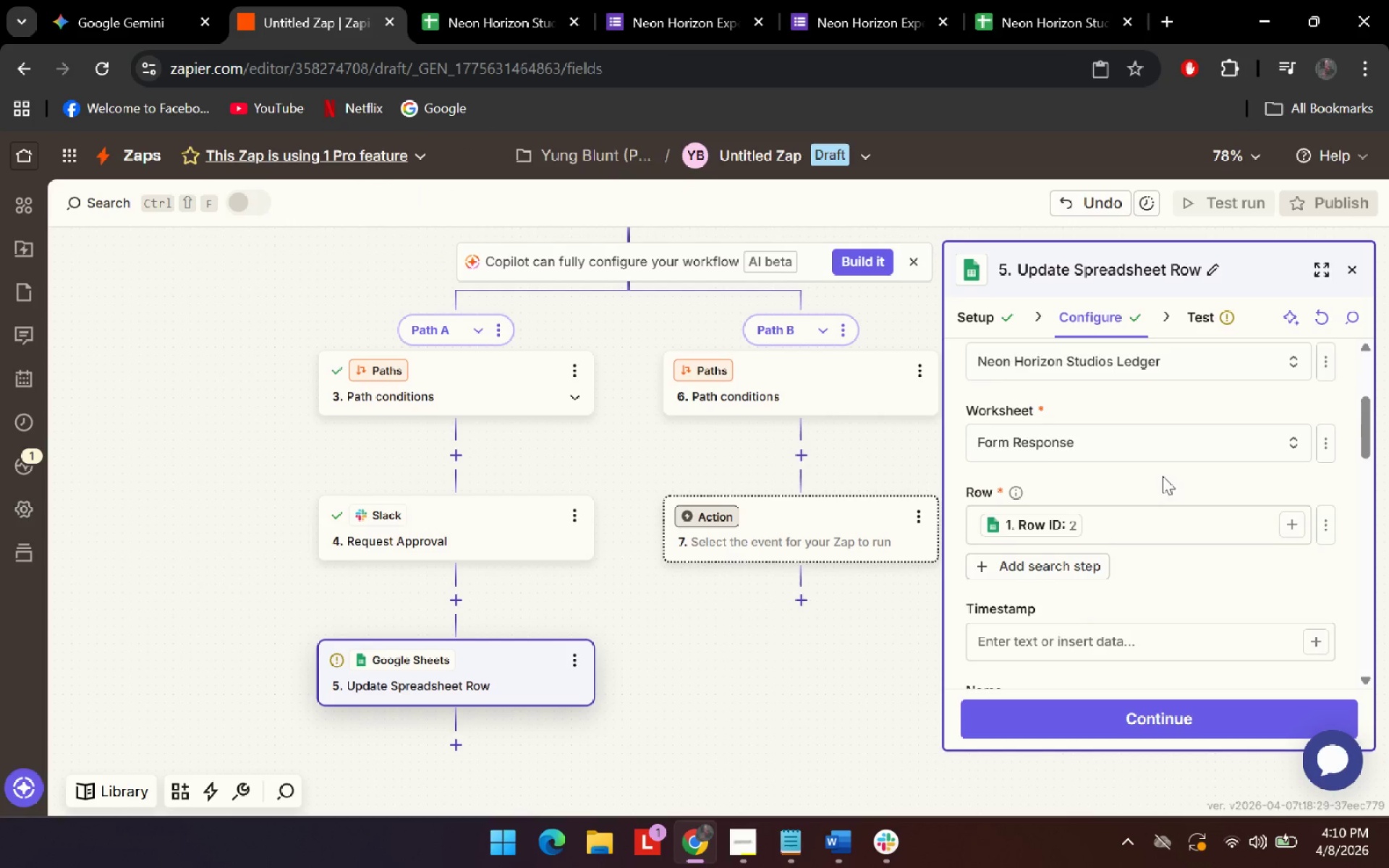 
scroll: coordinate [1160, 471], scroll_direction: up, amount: 2.0
 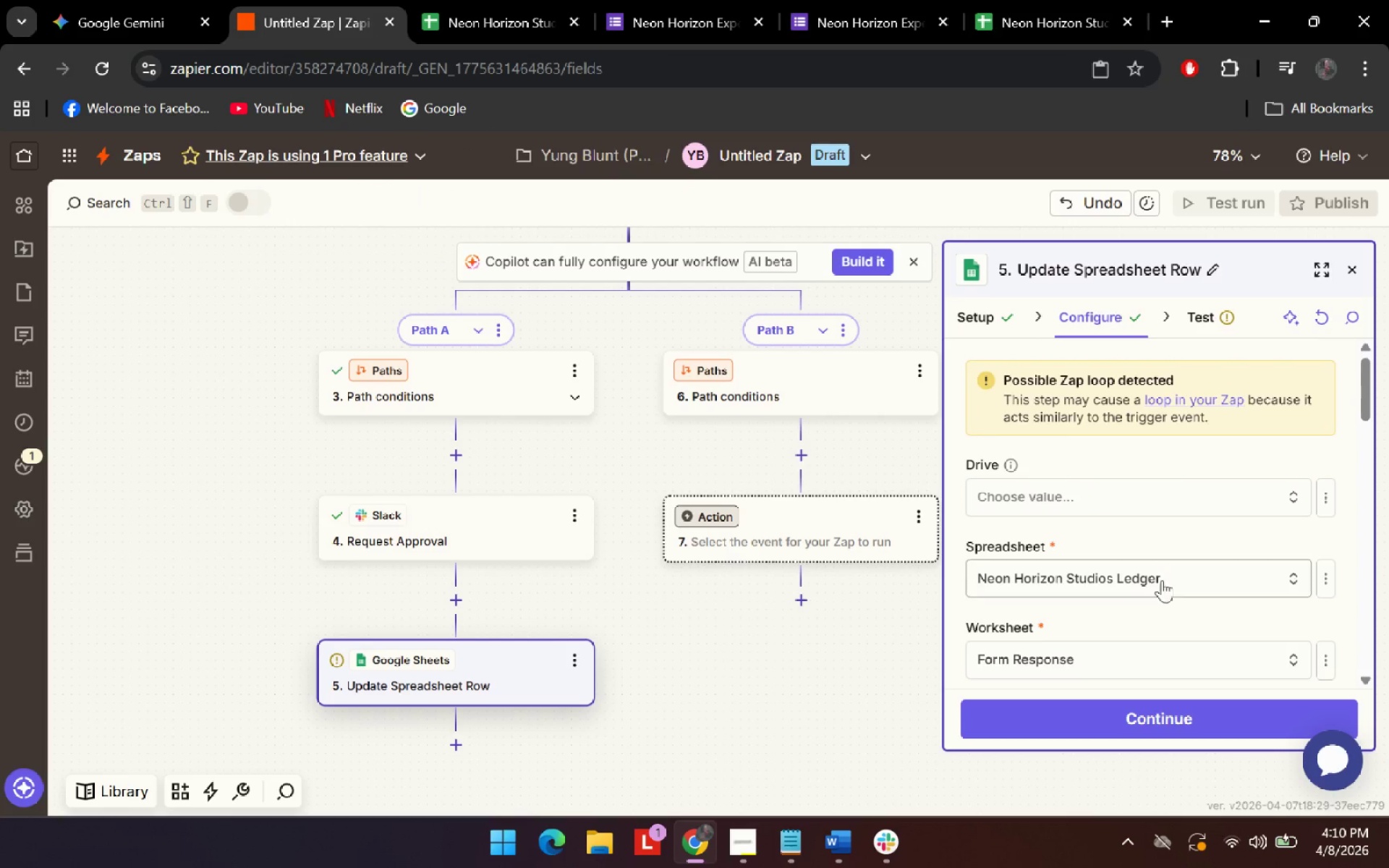 
left_click([1215, 461])
 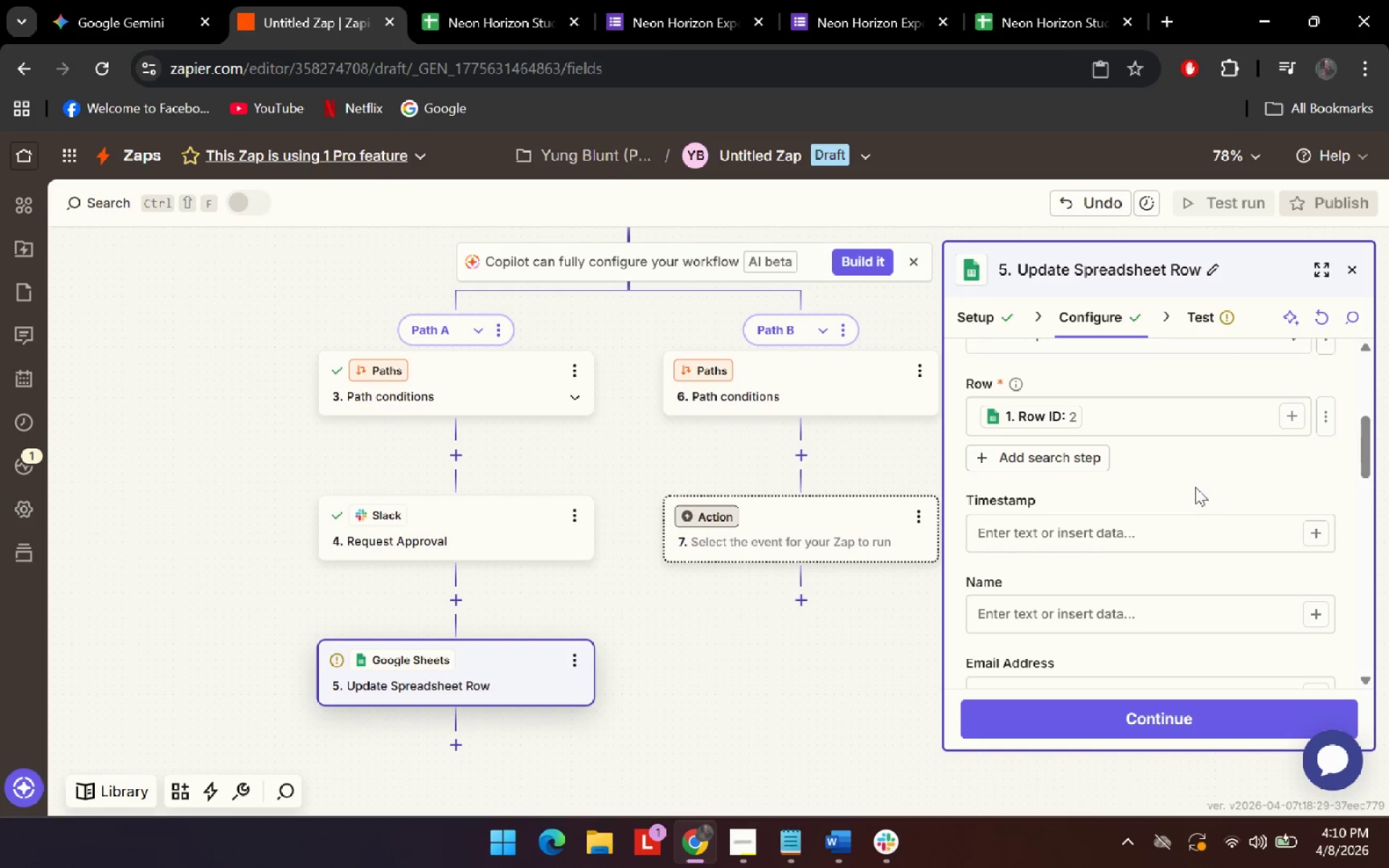 
scroll: coordinate [1163, 597], scroll_direction: down, amount: 3.0
 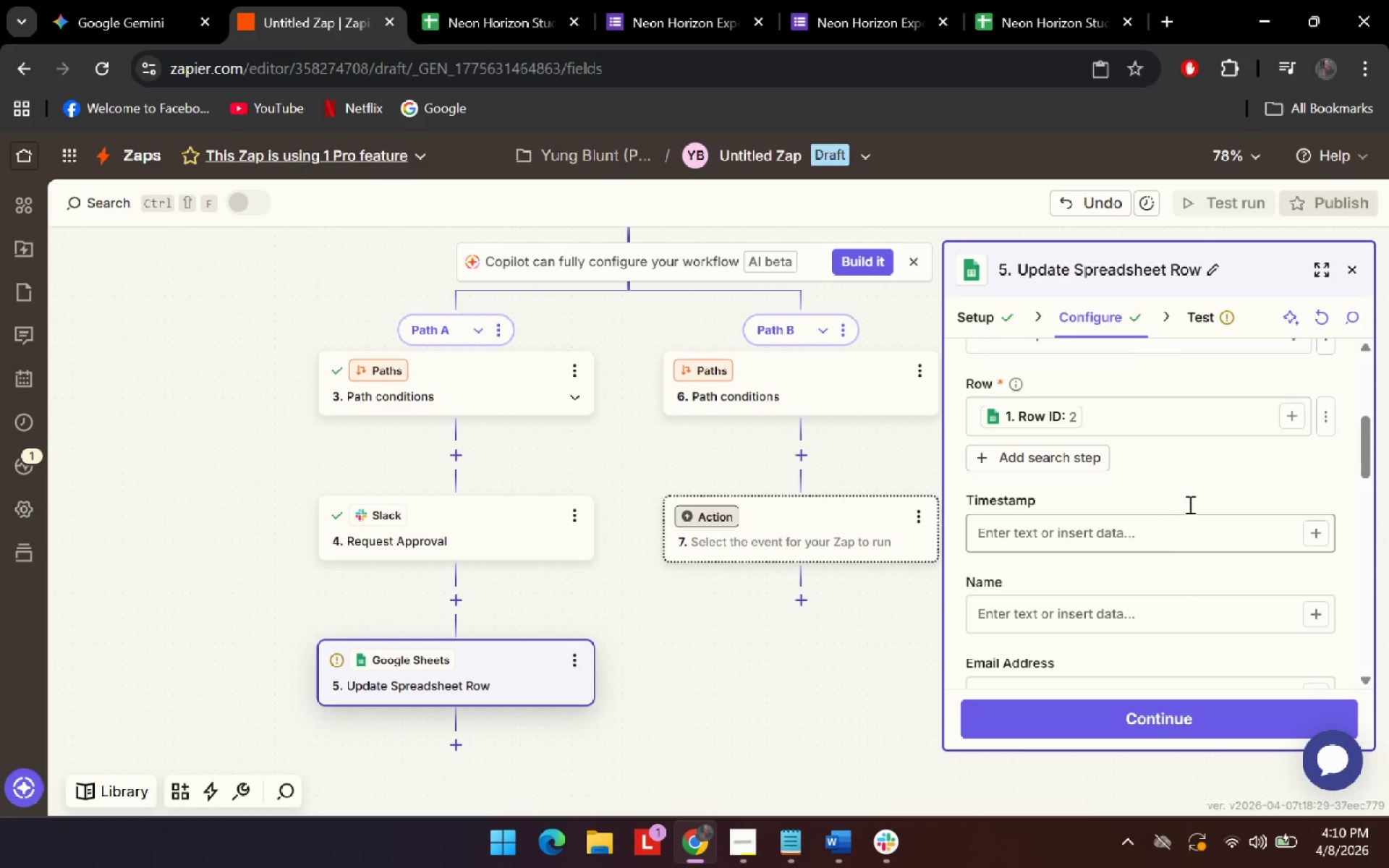 
scroll: coordinate [1195, 488], scroll_direction: up, amount: 5.0
 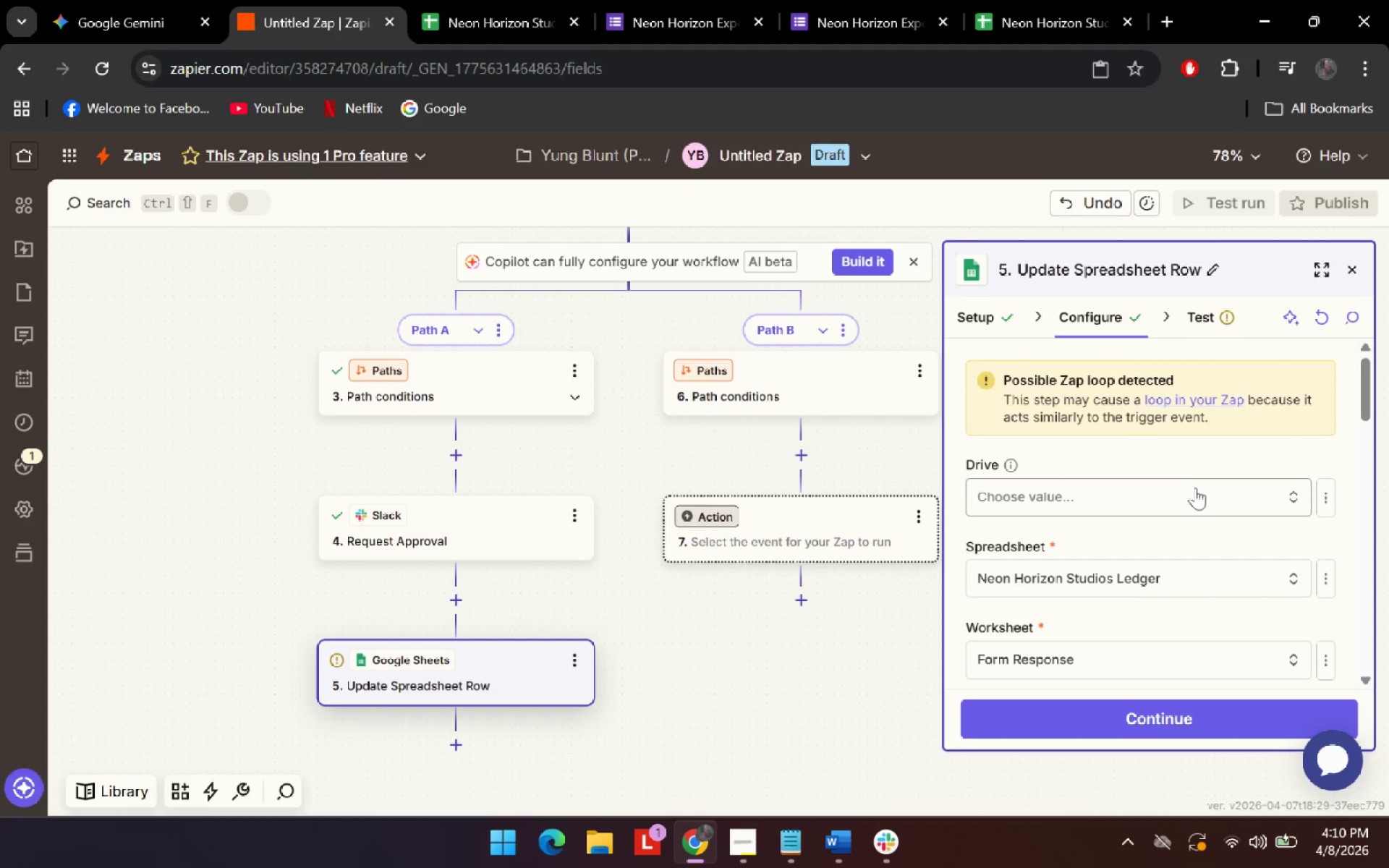 
scroll: coordinate [1202, 493], scroll_direction: down, amount: 4.0
 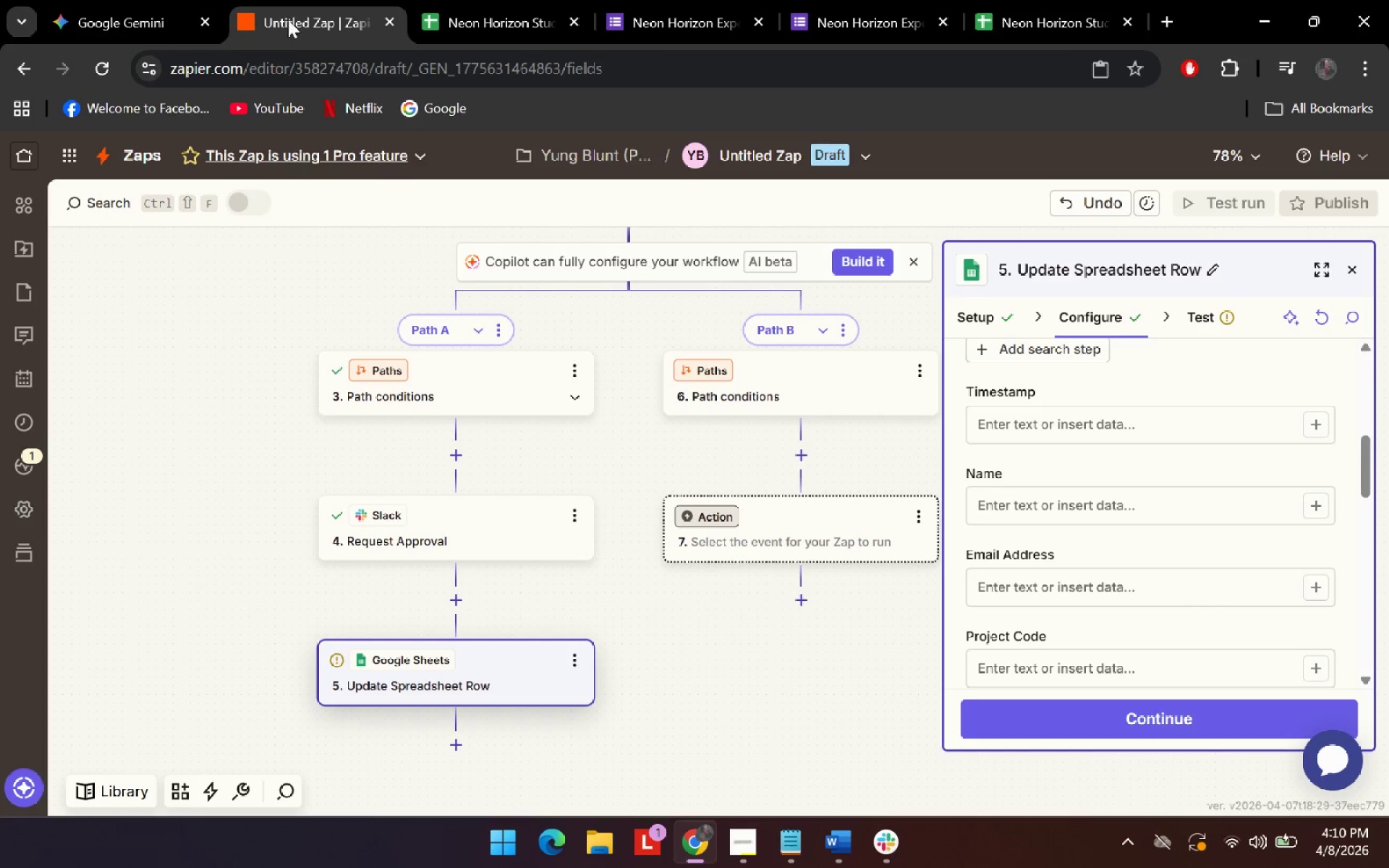 
left_click([142, 0])
 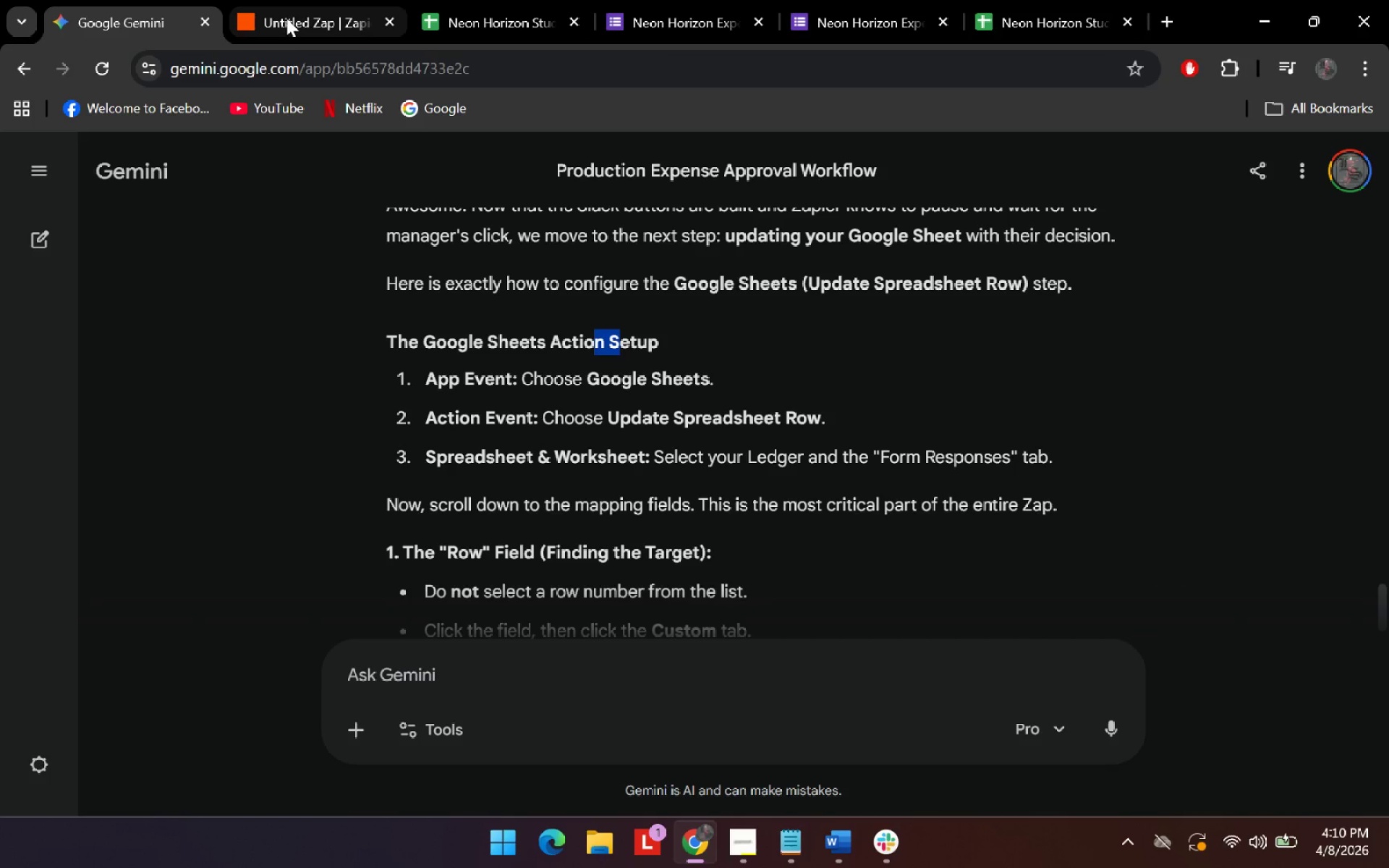 
mouse_move([301, 30])
 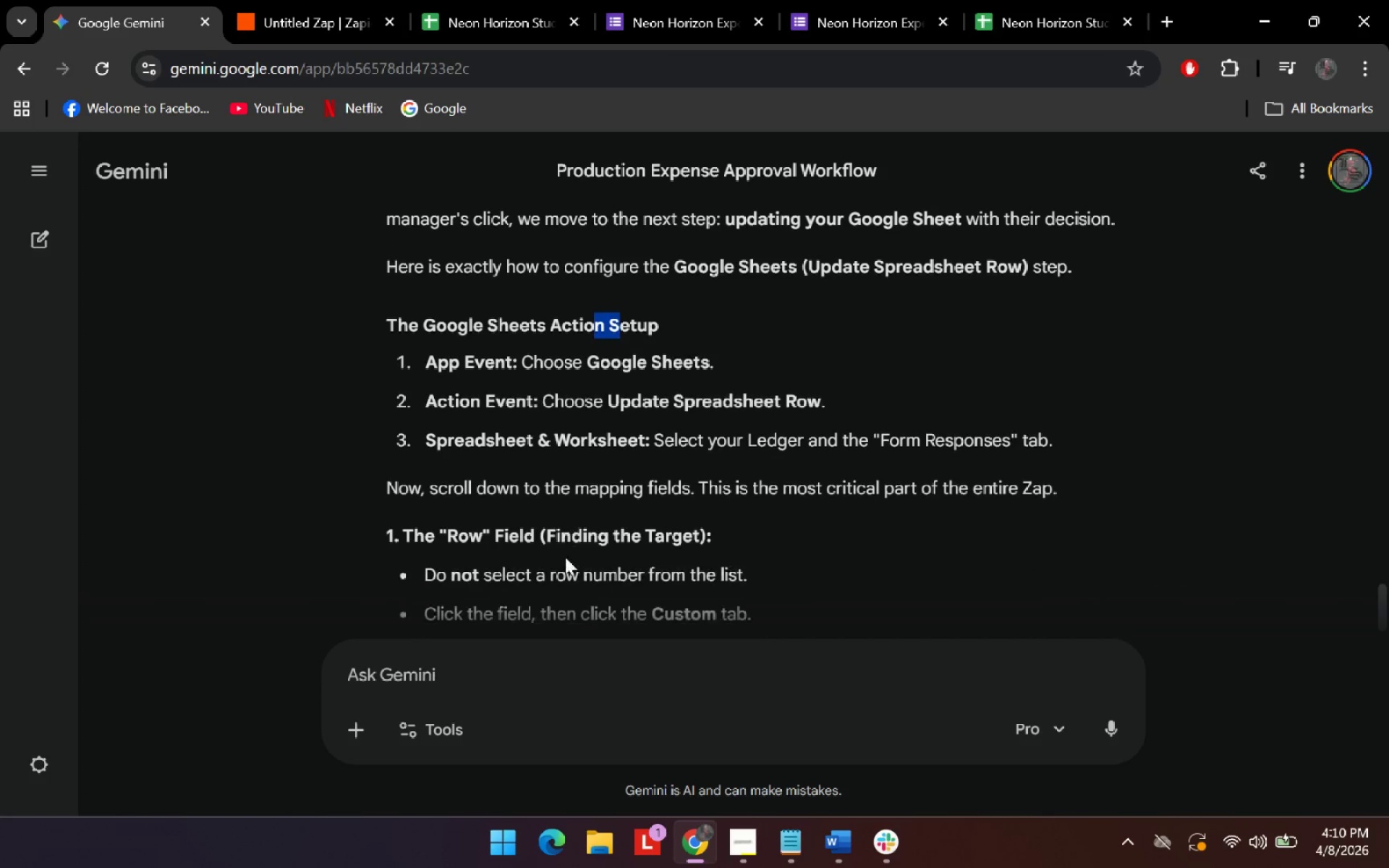 
scroll: coordinate [524, 524], scroll_direction: down, amount: 2.0
 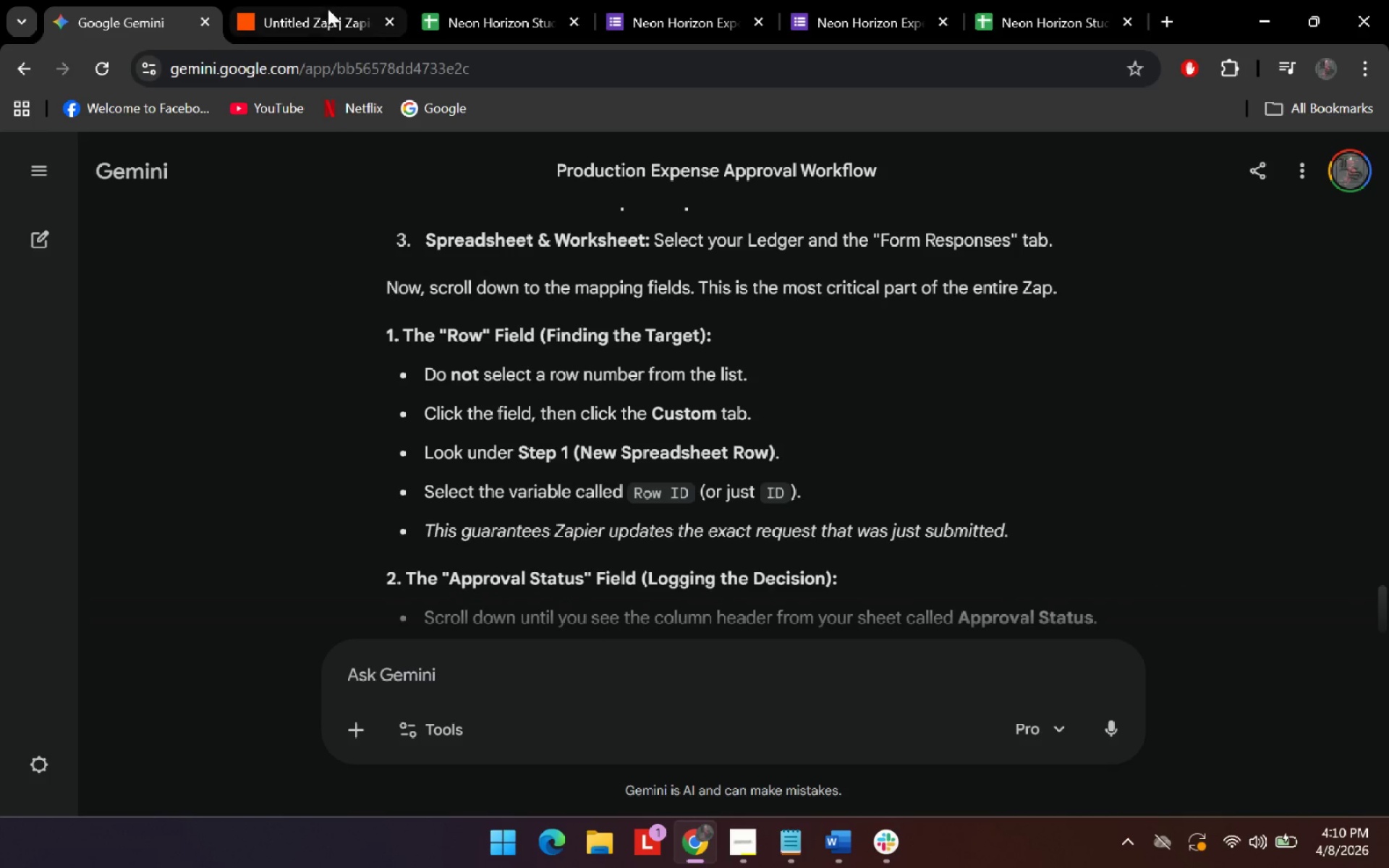 
mouse_move([314, -1])
 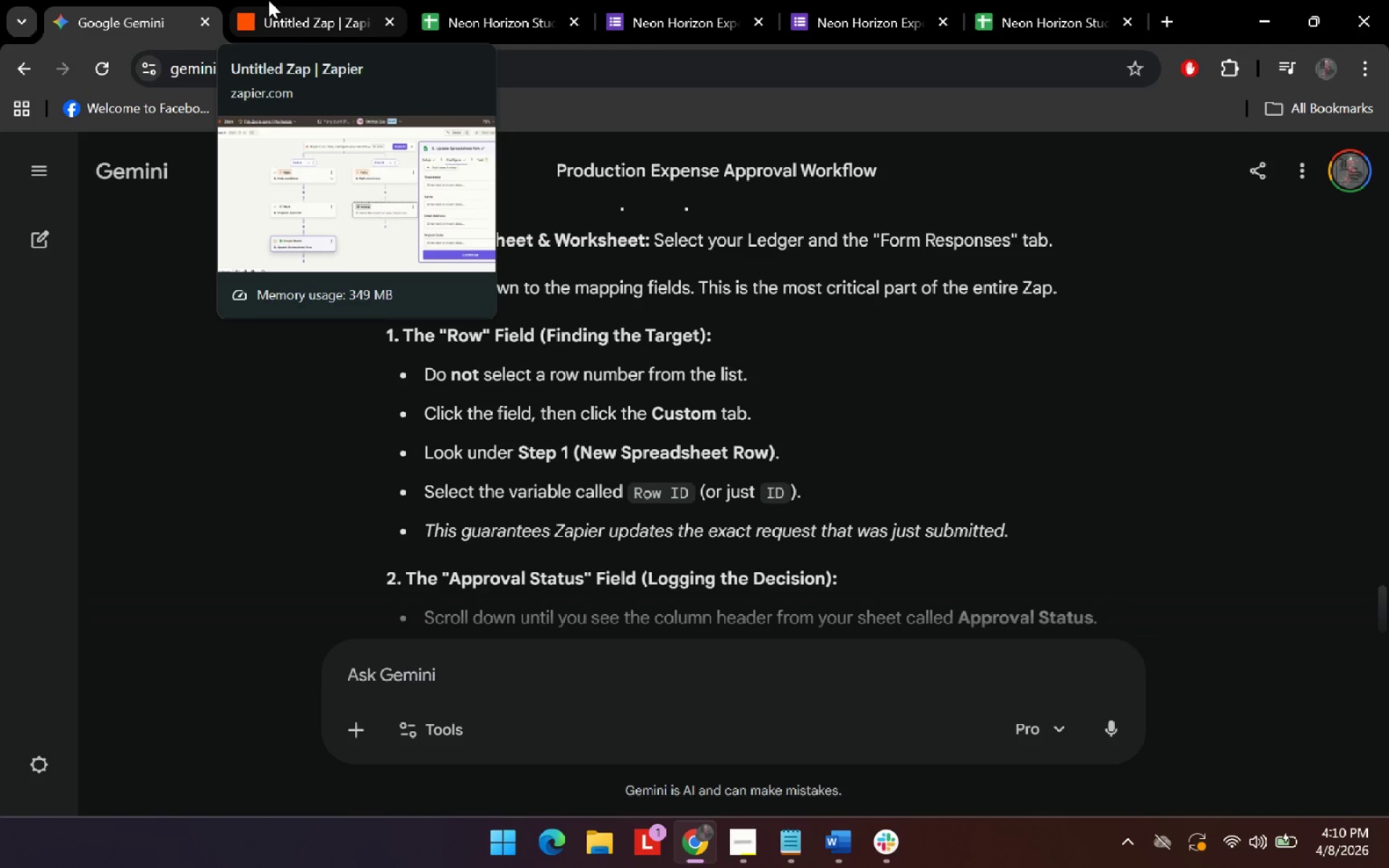 
left_click([268, 0])
 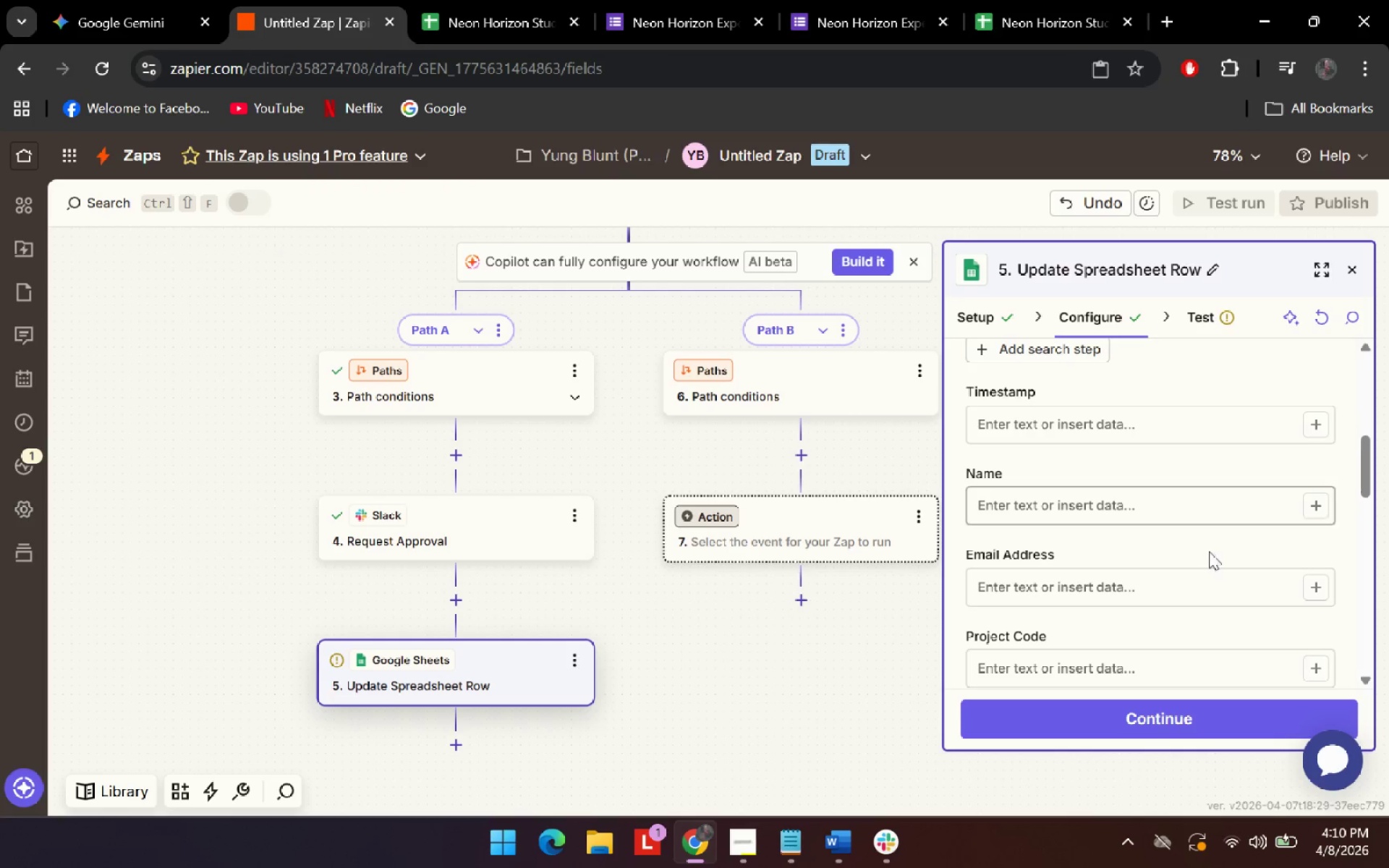 
scroll: coordinate [1334, 605], scroll_direction: up, amount: 1.0
 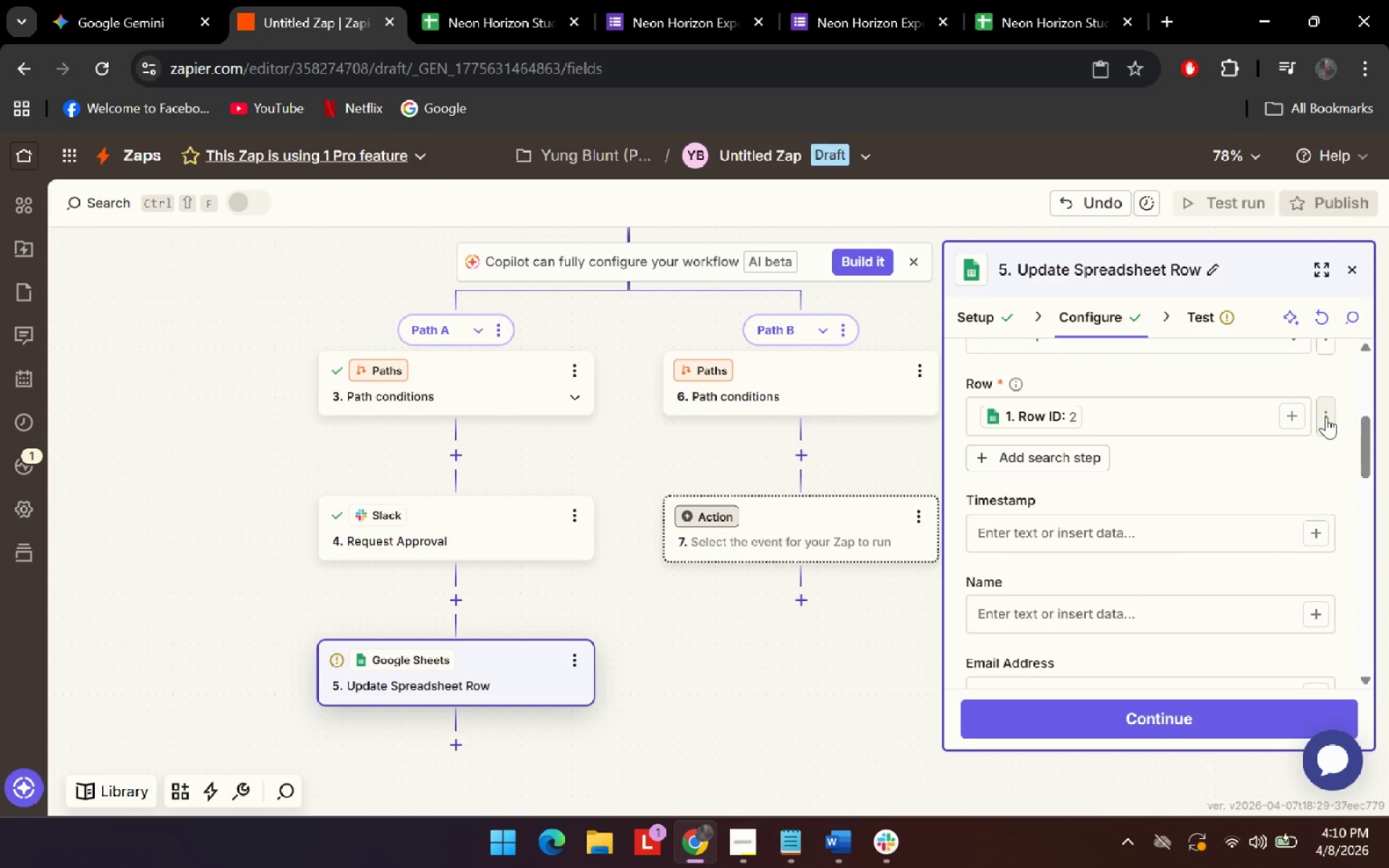 
left_click([51, 0])
 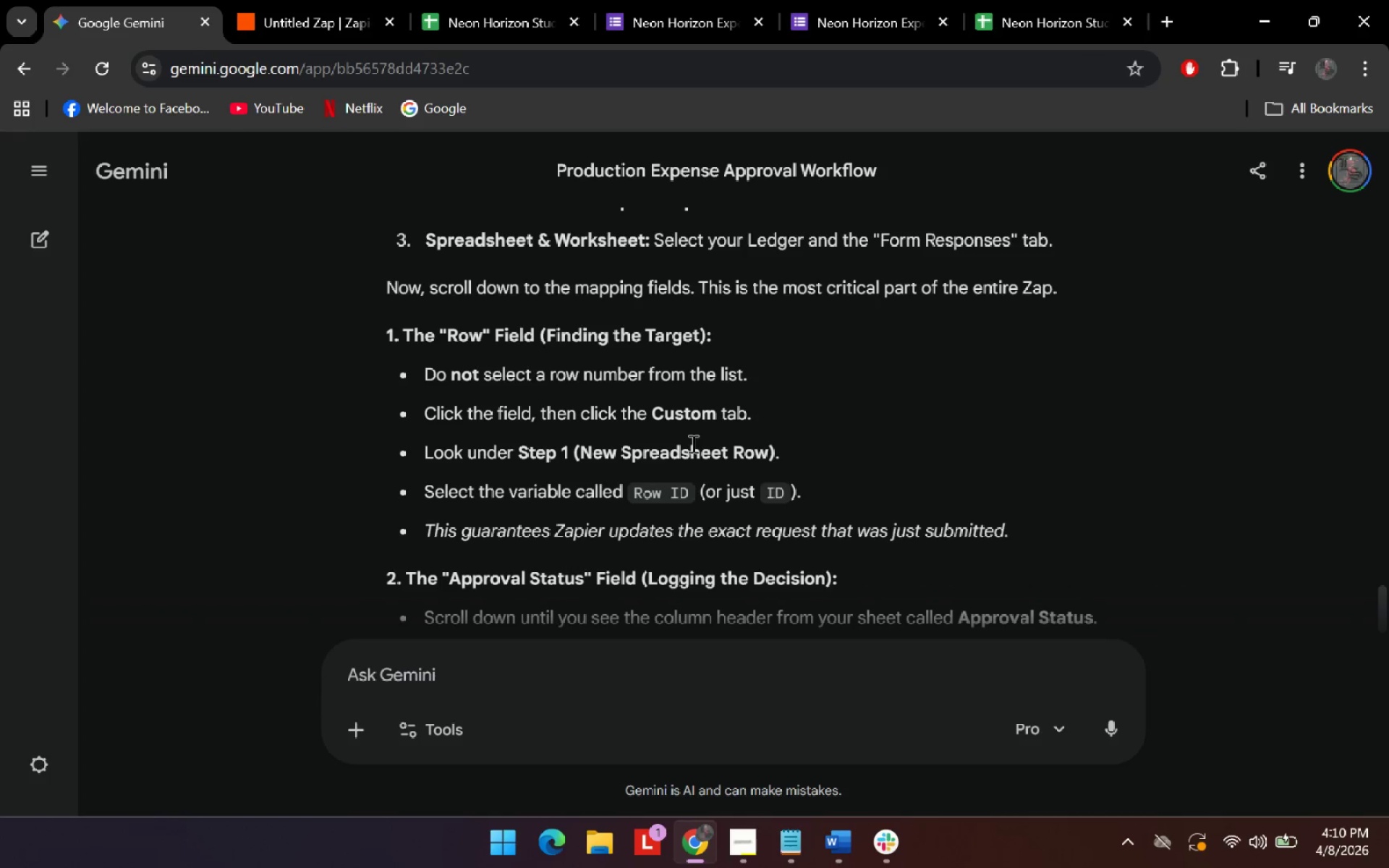 
scroll: coordinate [657, 435], scroll_direction: down, amount: 2.0
 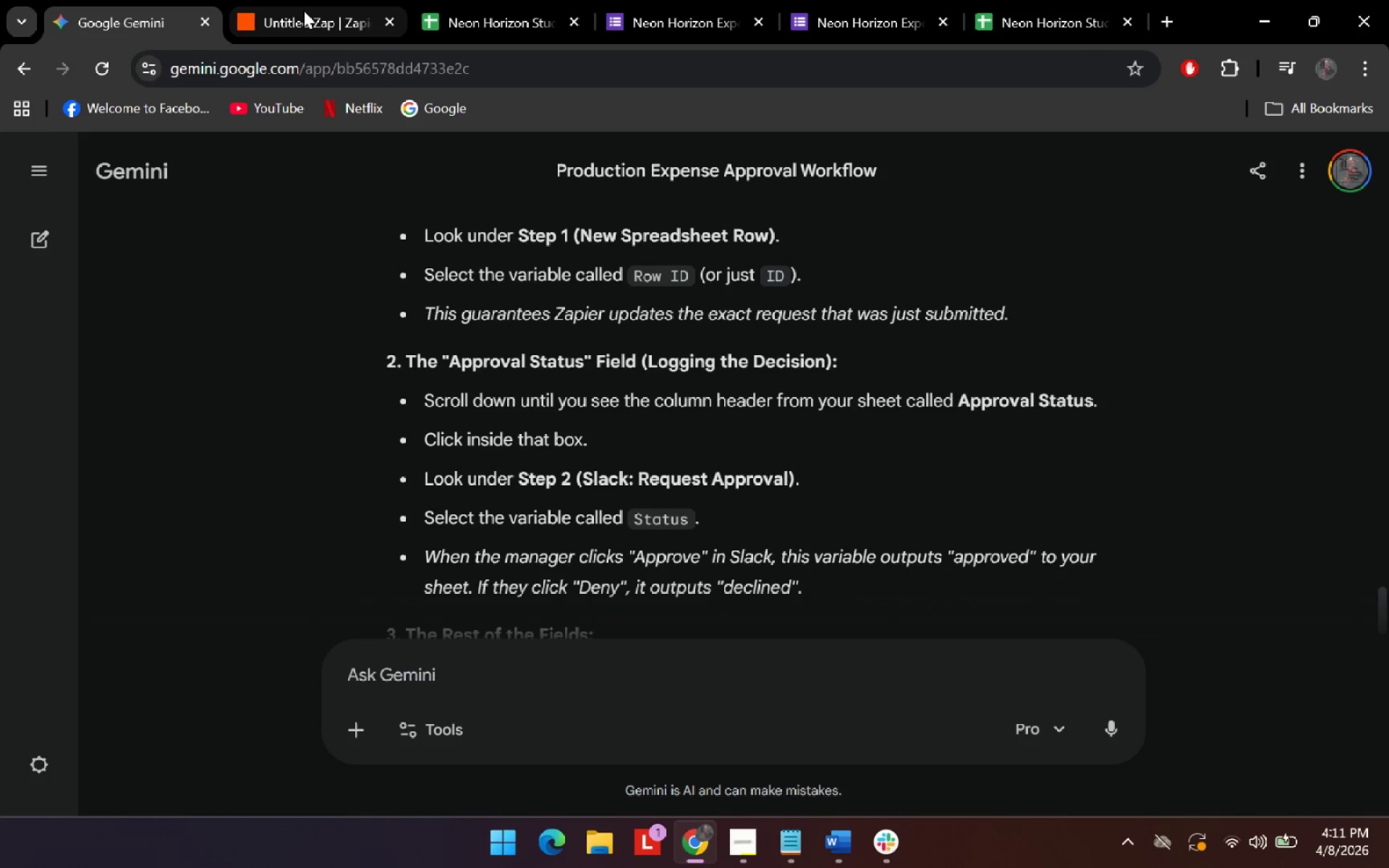 
left_click([303, 8])
 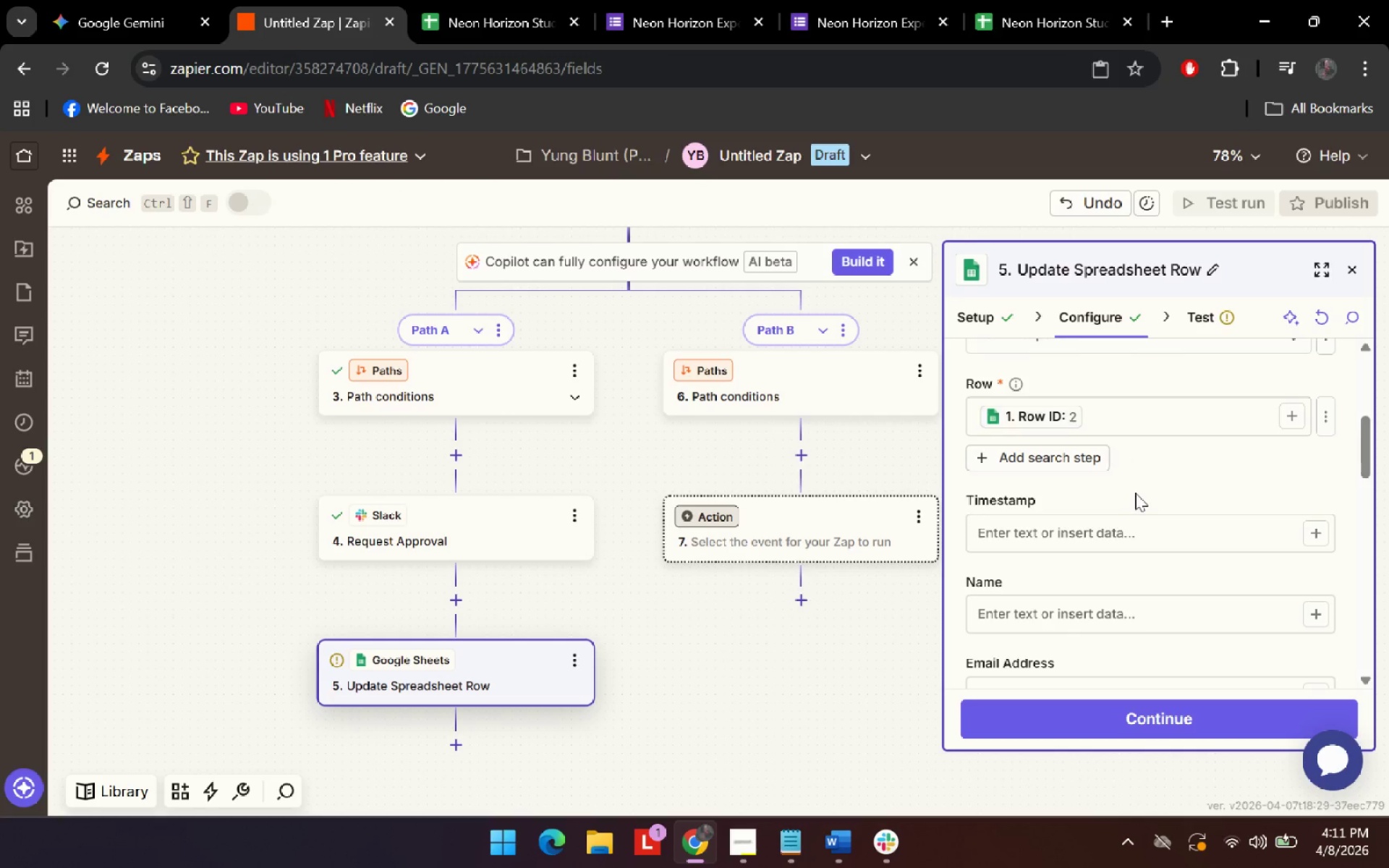 
scroll: coordinate [1218, 506], scroll_direction: down, amount: 5.0
 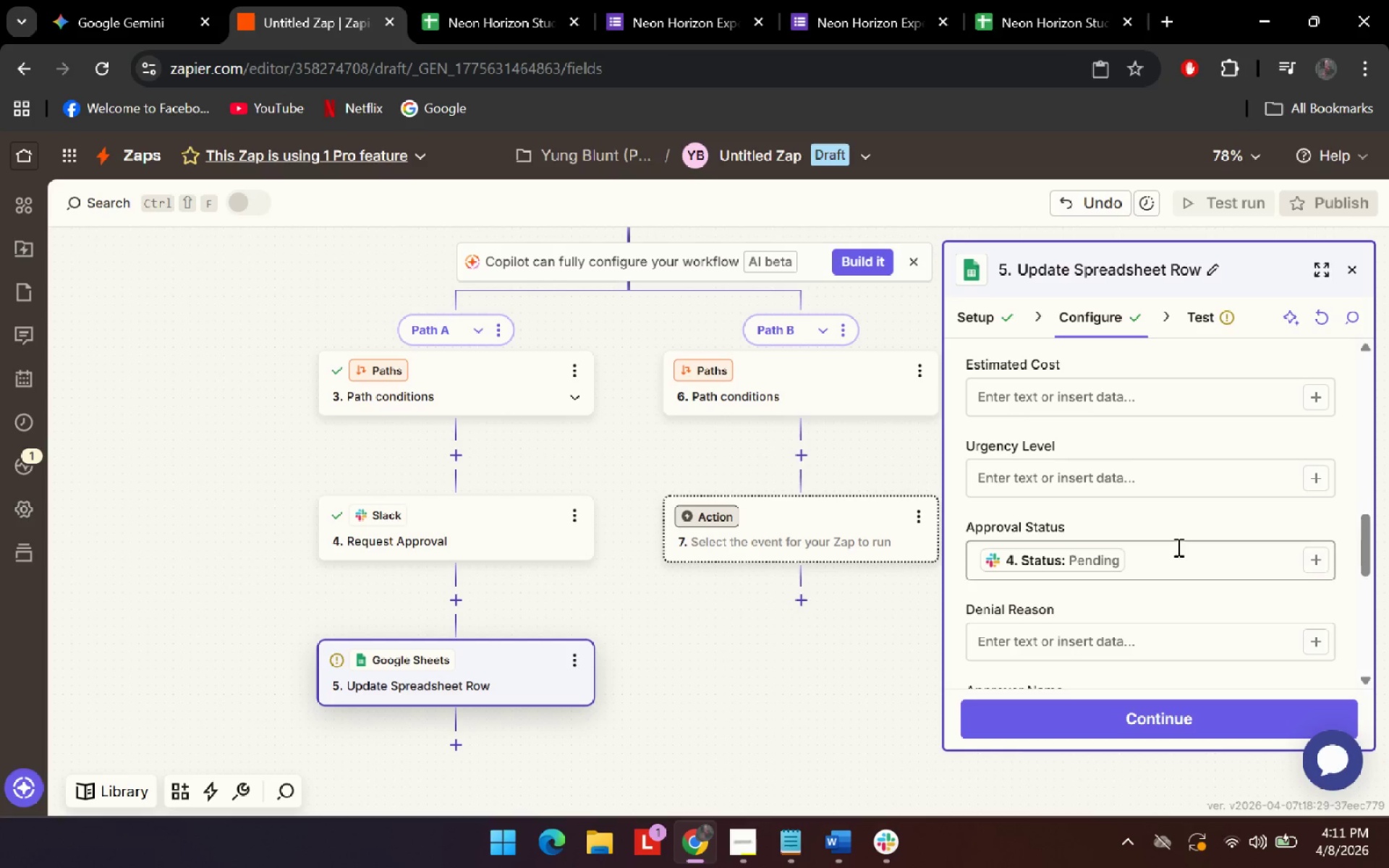 
left_click([1243, 566])
 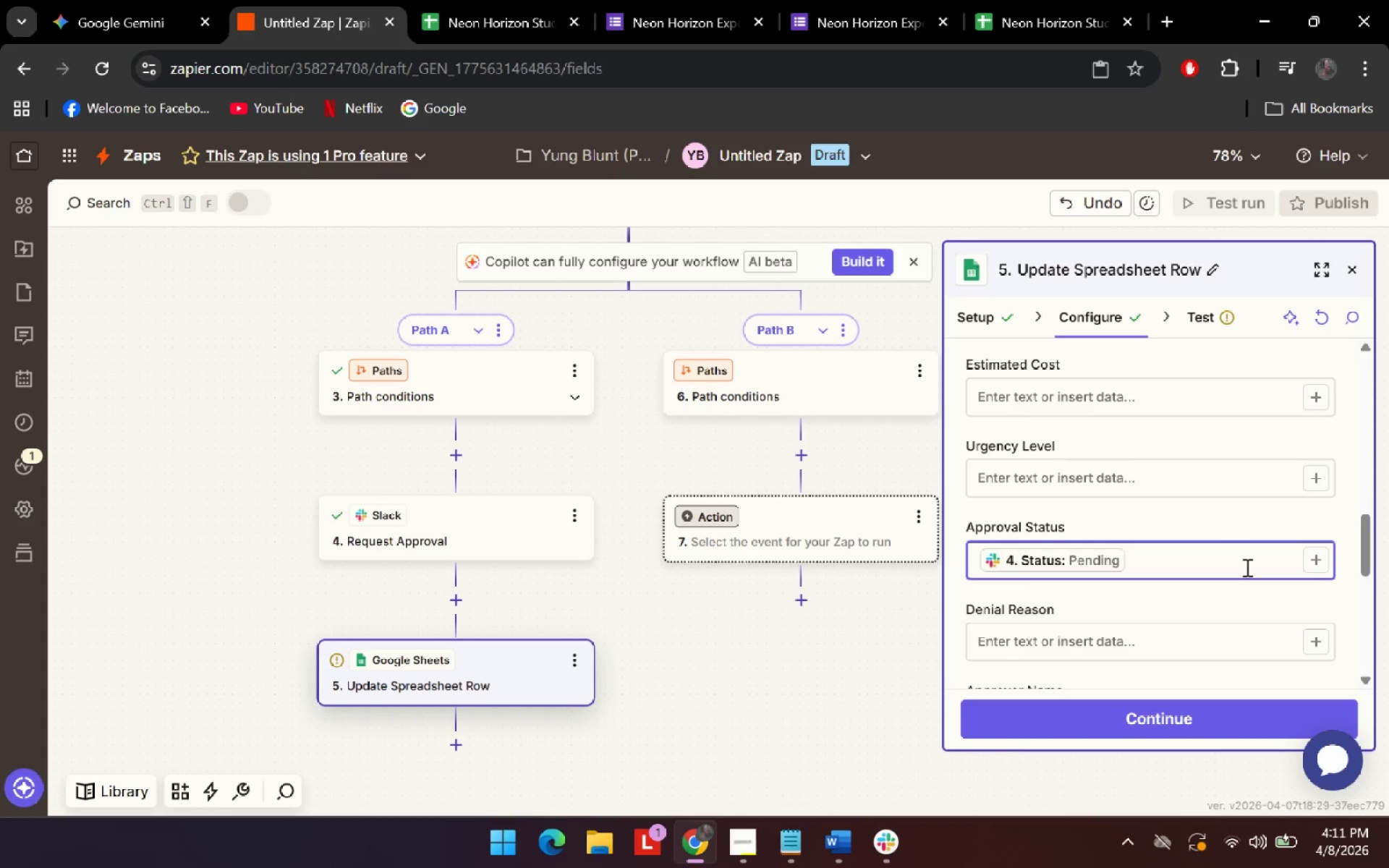 
key(Backspace)
 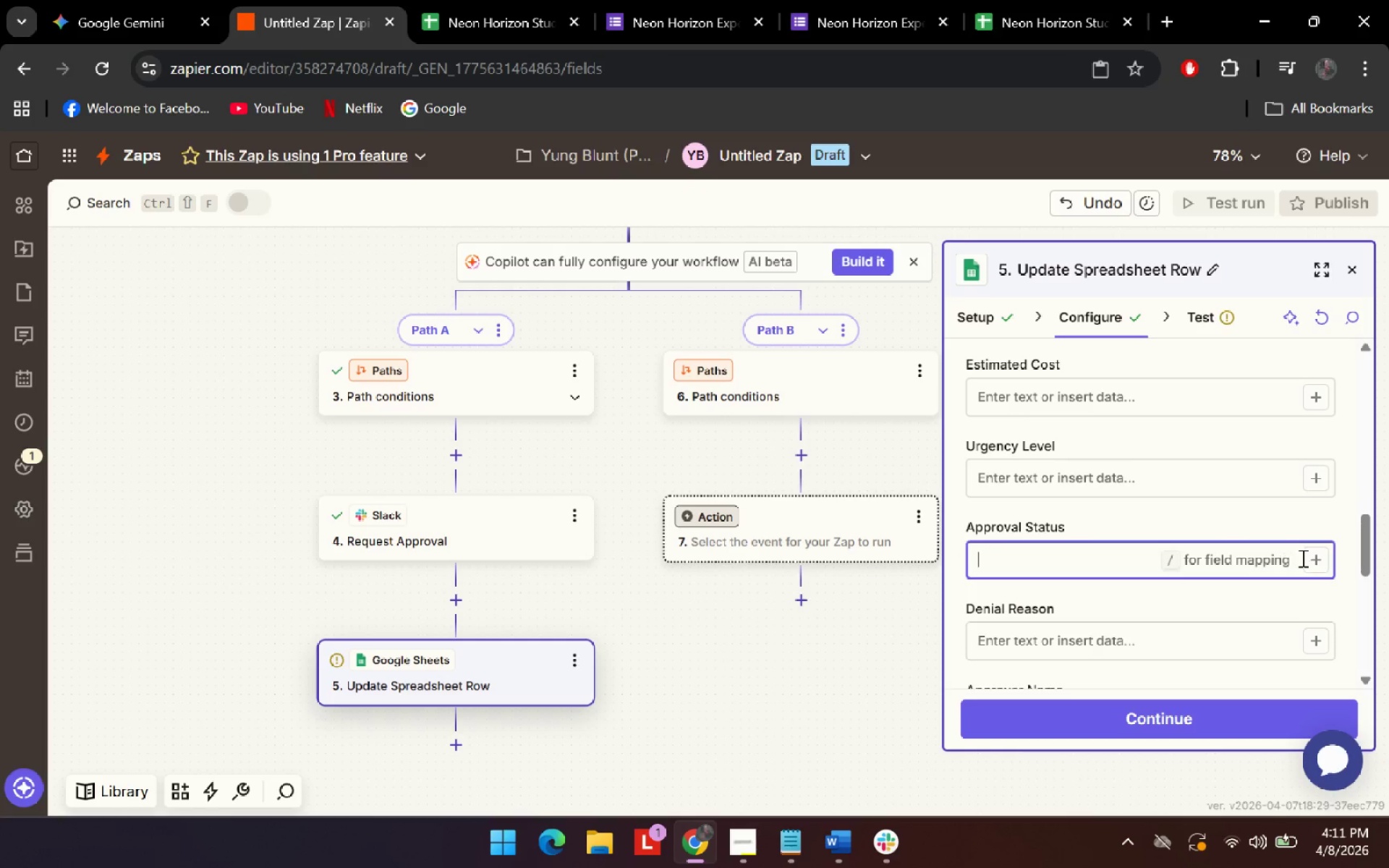 
left_click([1317, 558])
 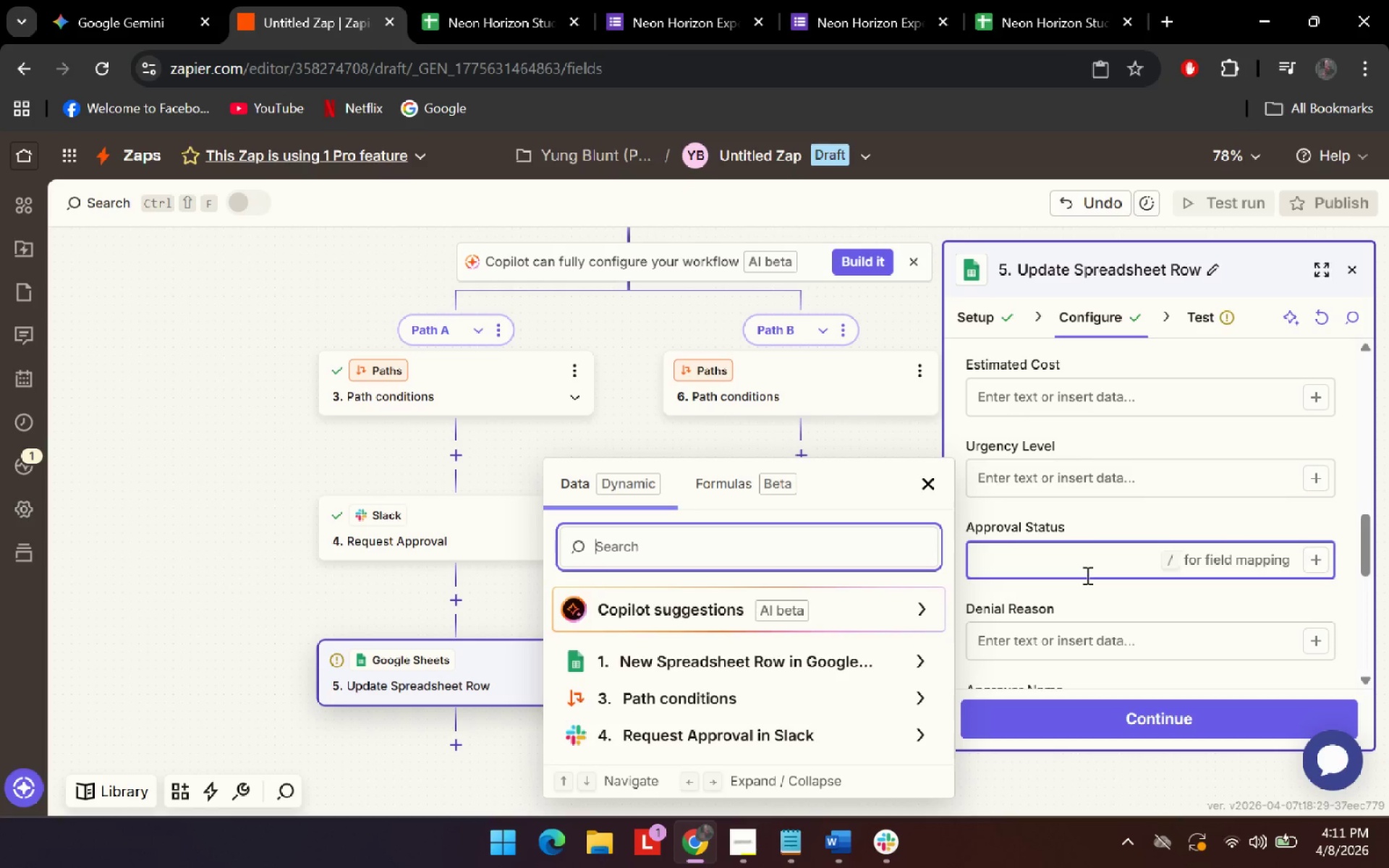 
left_click([798, 731])
 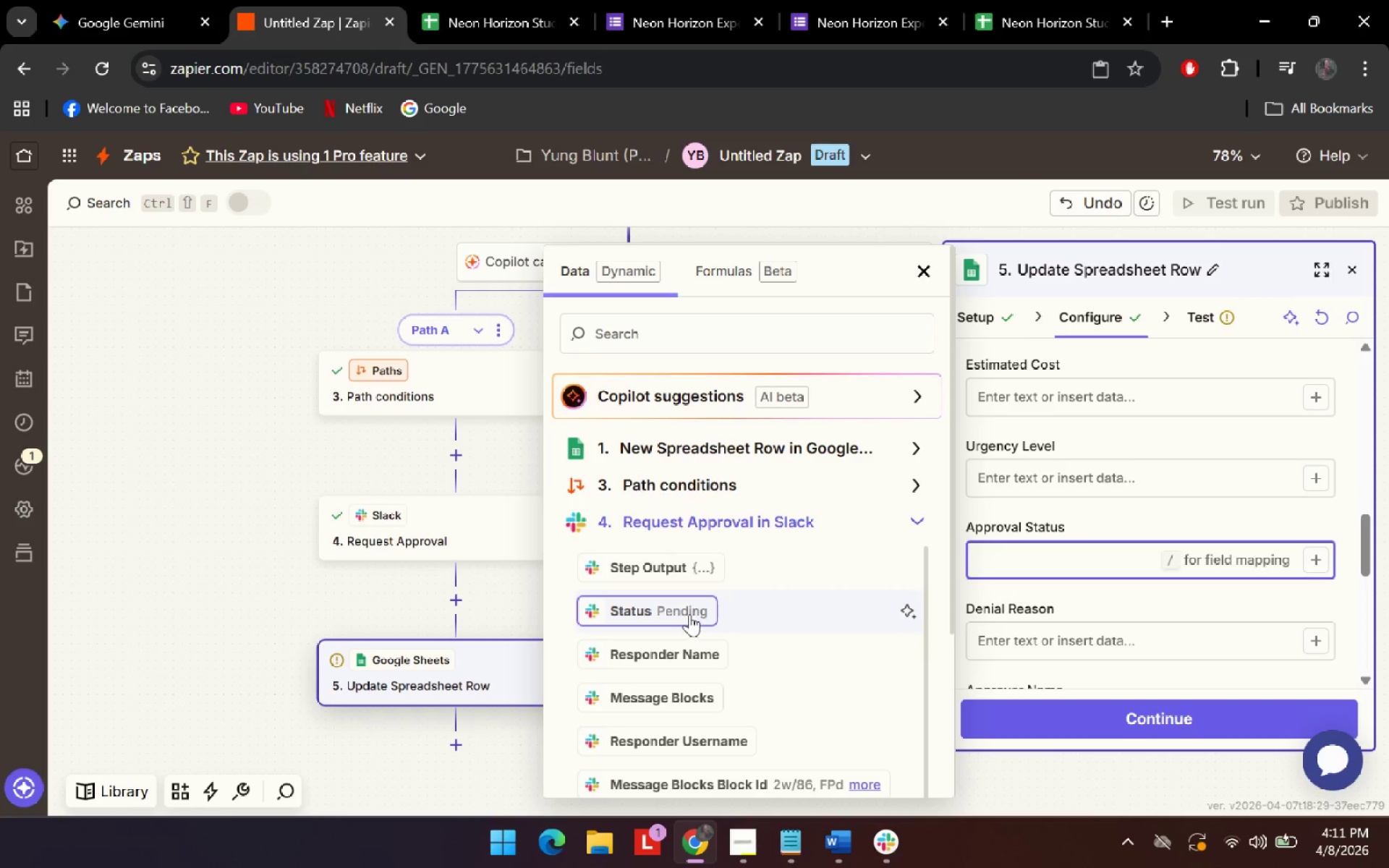 
scroll: coordinate [867, 660], scroll_direction: down, amount: 1.0
 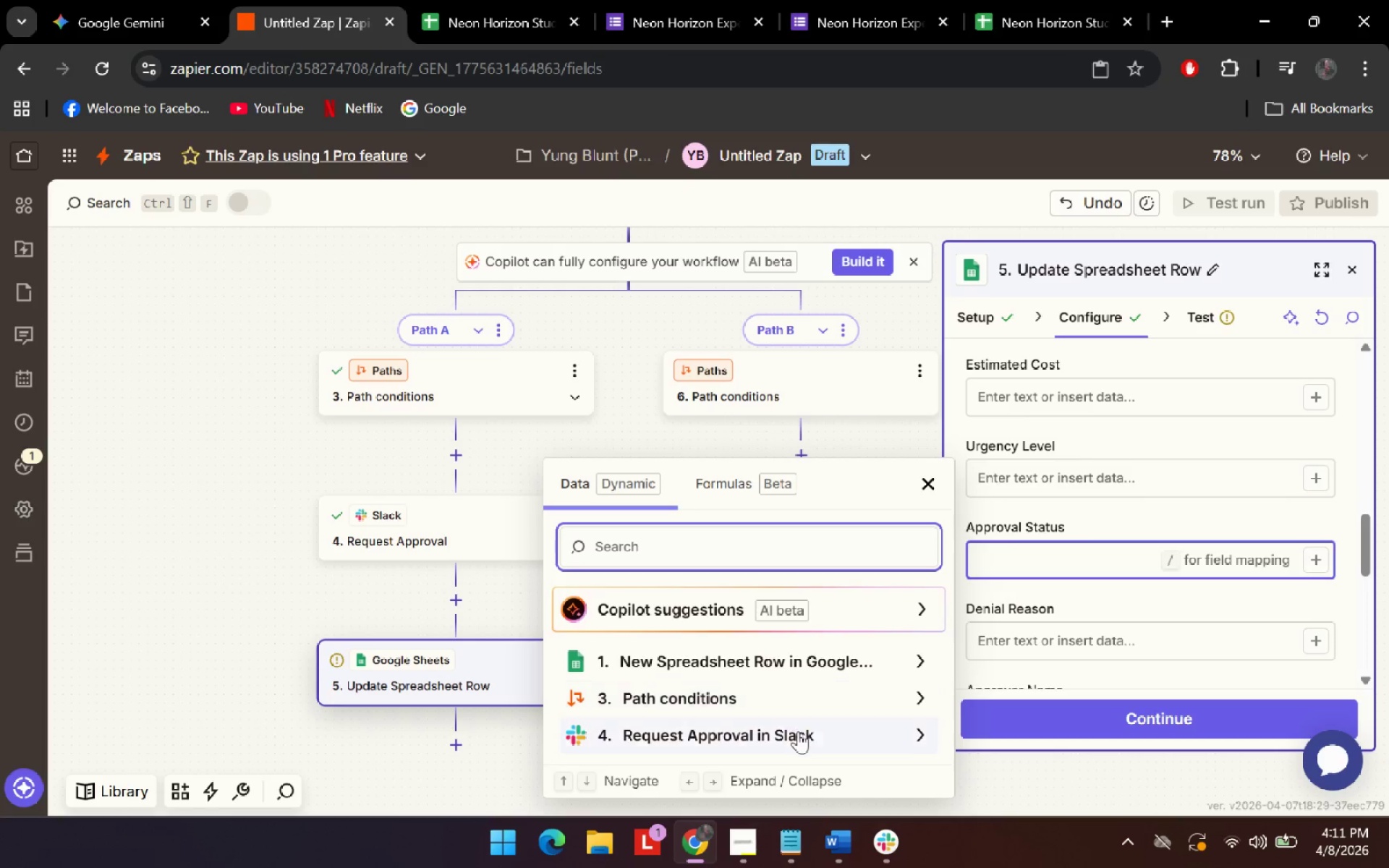 
left_click([689, 614])
 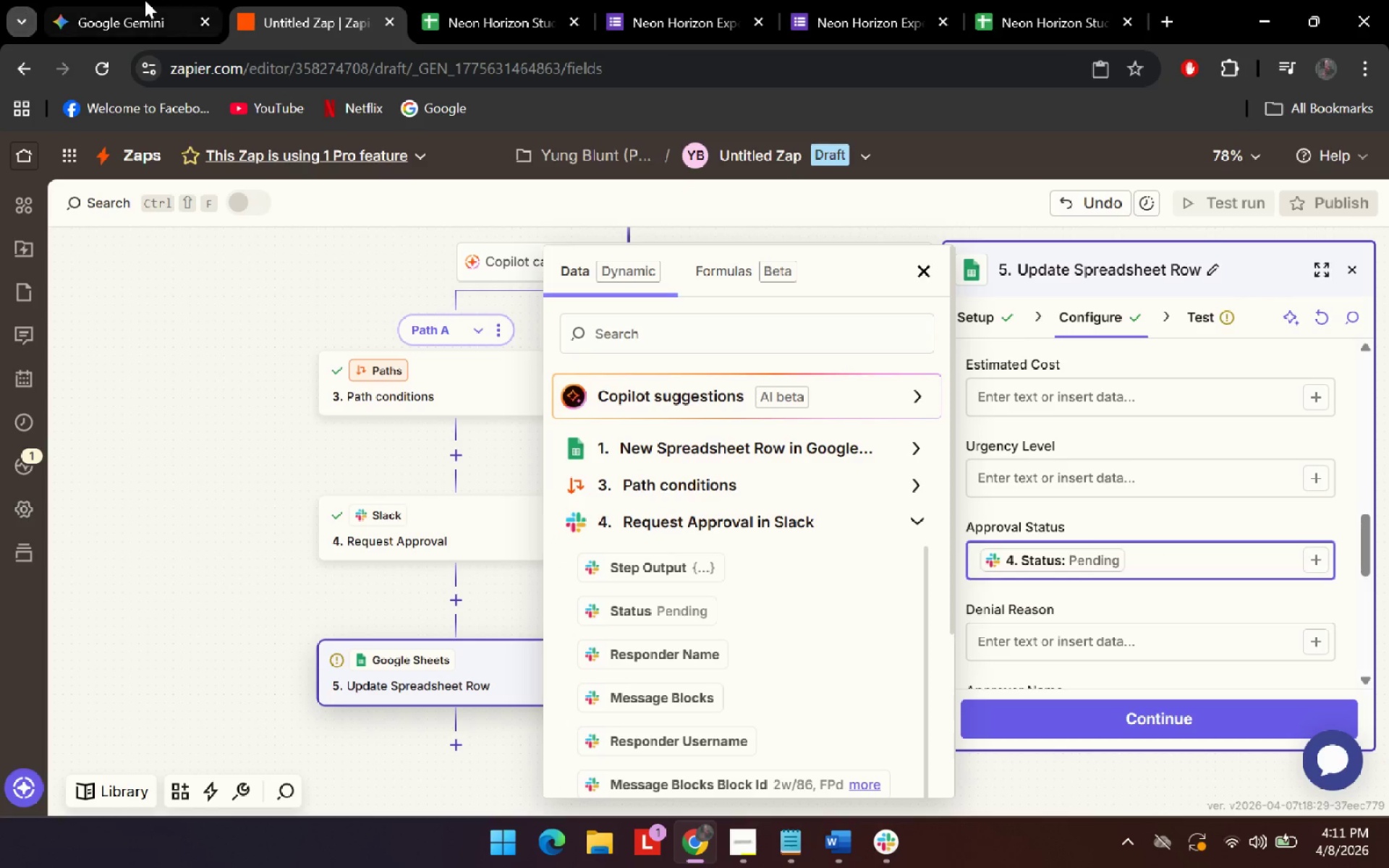 
left_click([131, 0])
 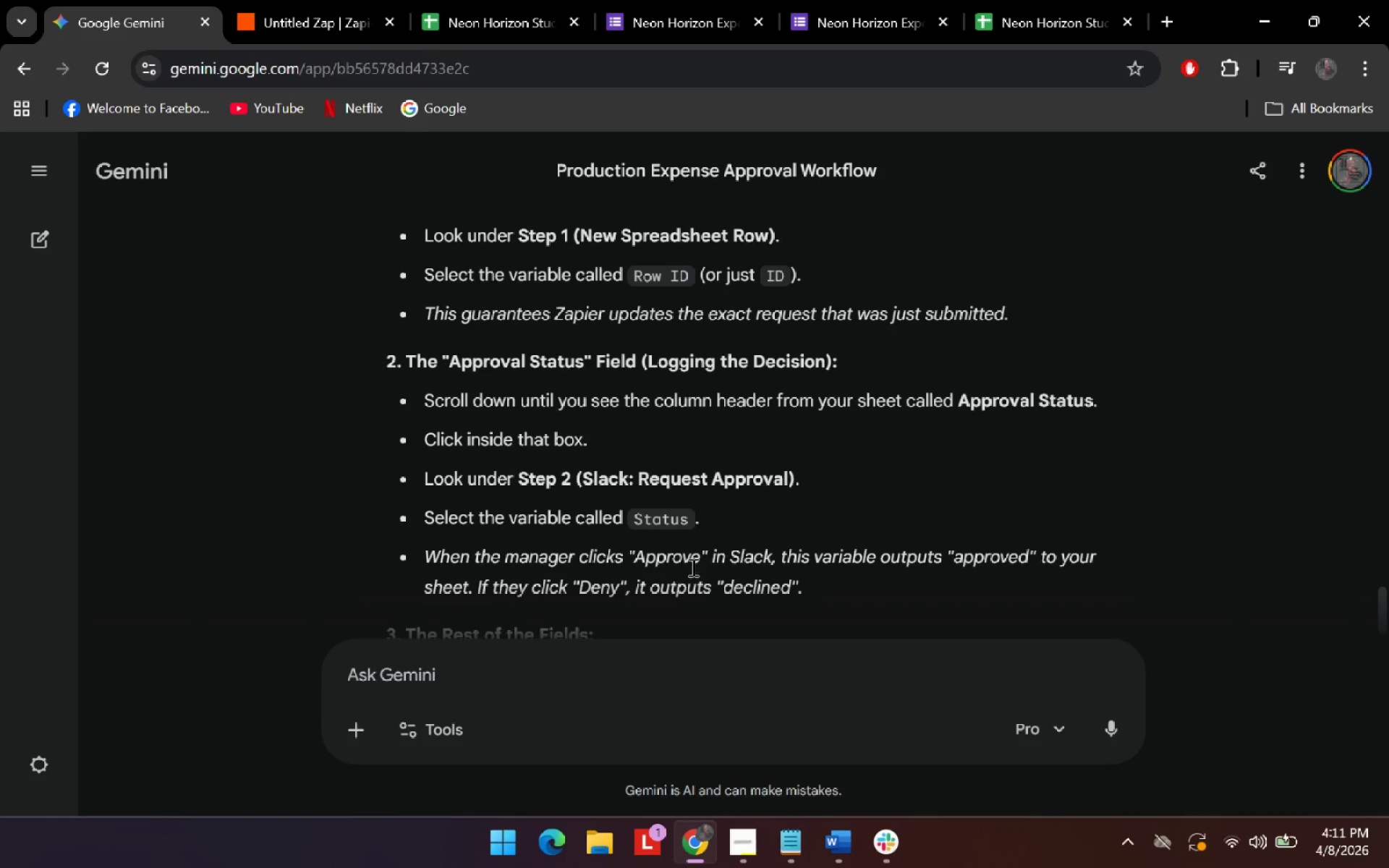 
scroll: coordinate [547, 451], scroll_direction: down, amount: 3.0
 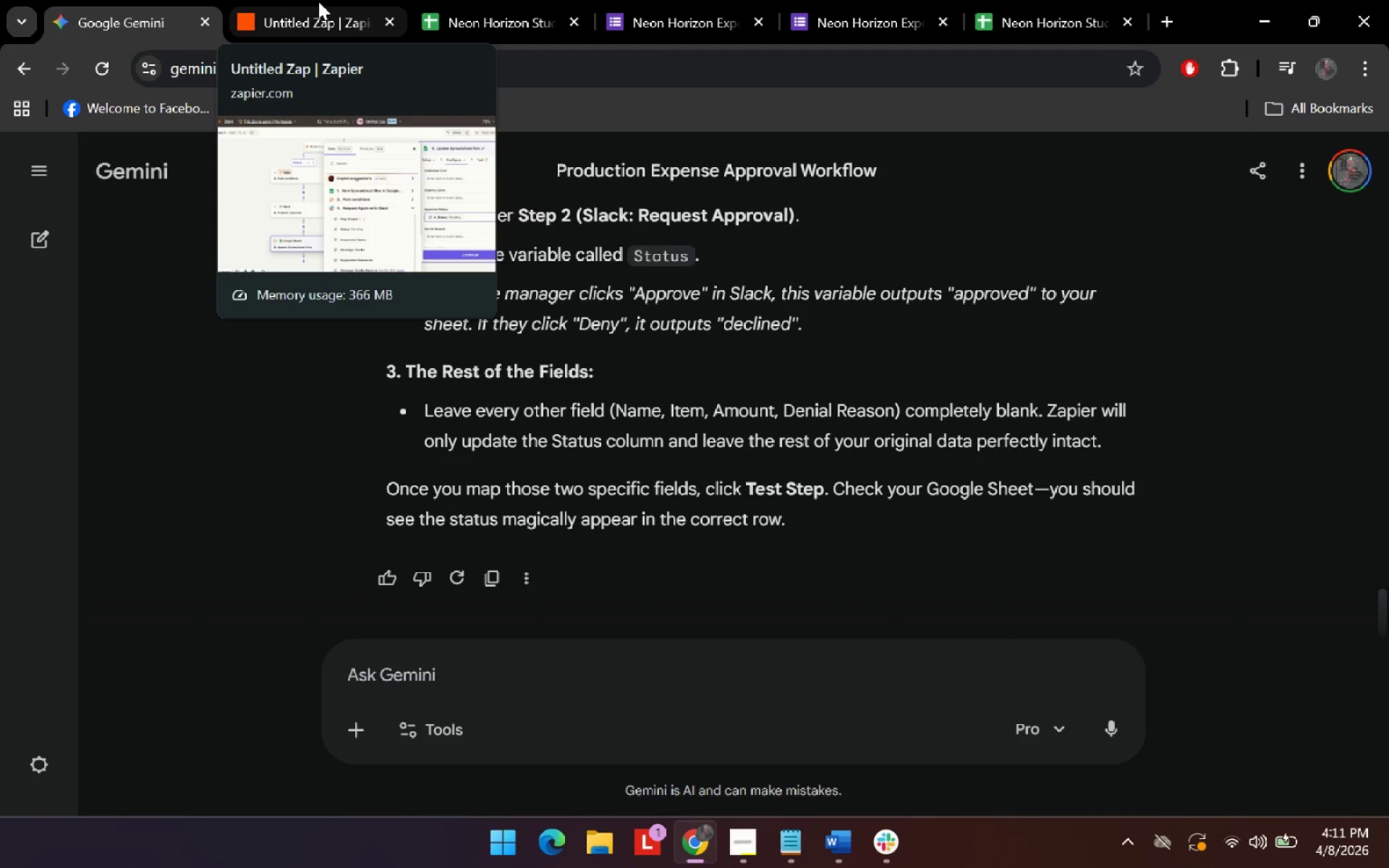 
left_click([319, 1])
 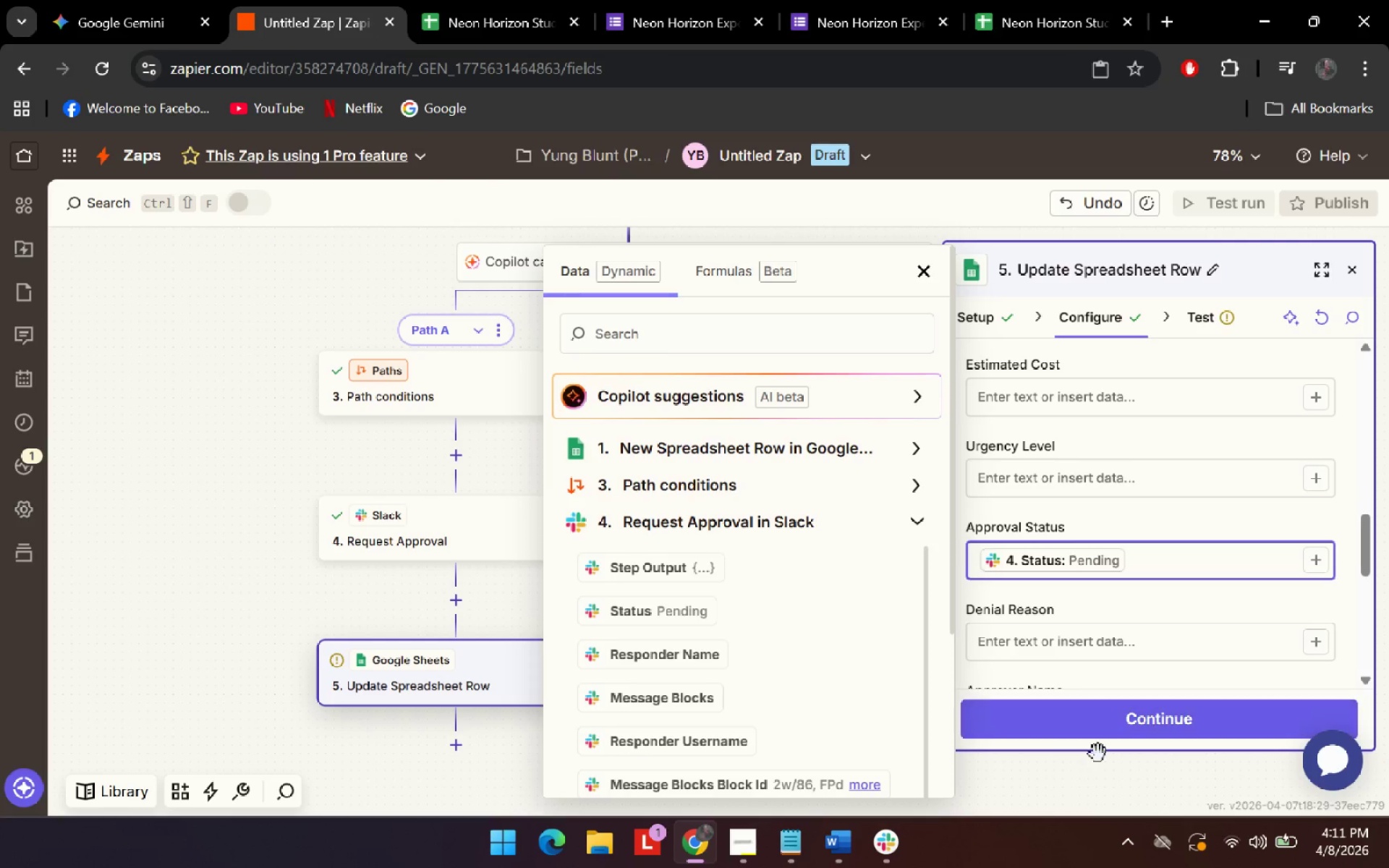 
left_click([1134, 714])
 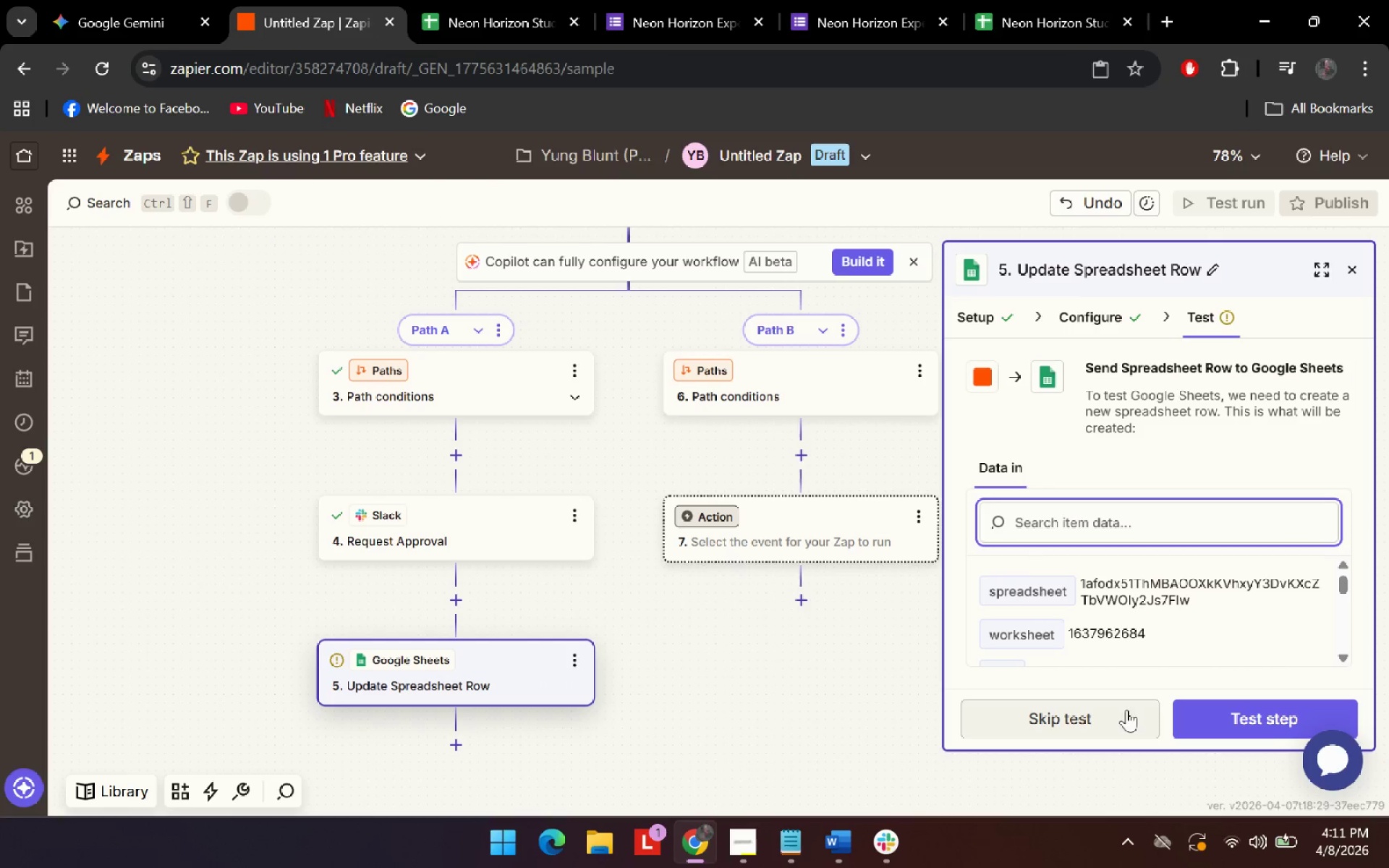 
scroll: coordinate [1255, 620], scroll_direction: down, amount: 12.0
 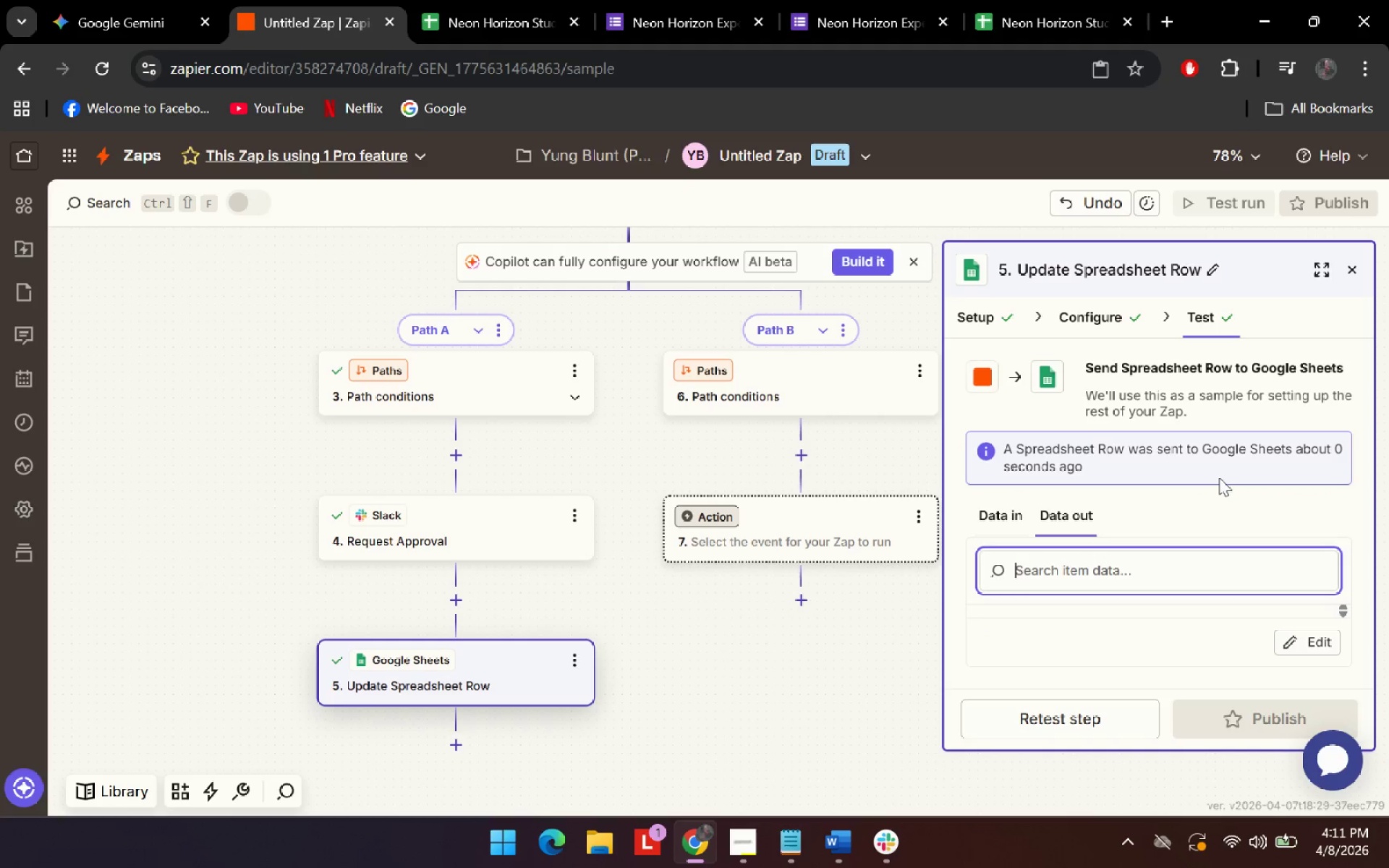 
wait(6.54)
 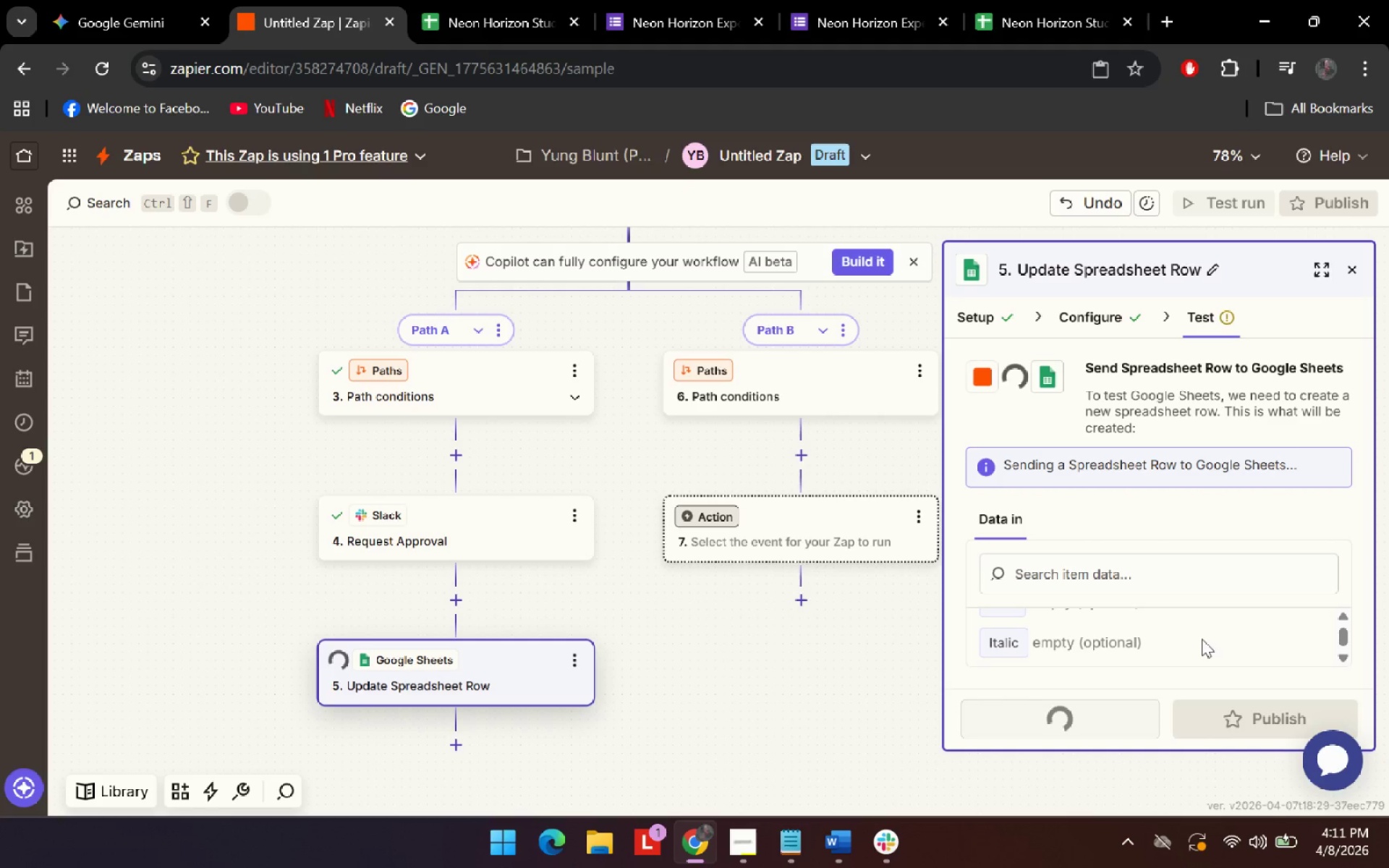 
double_click([445, 8])
 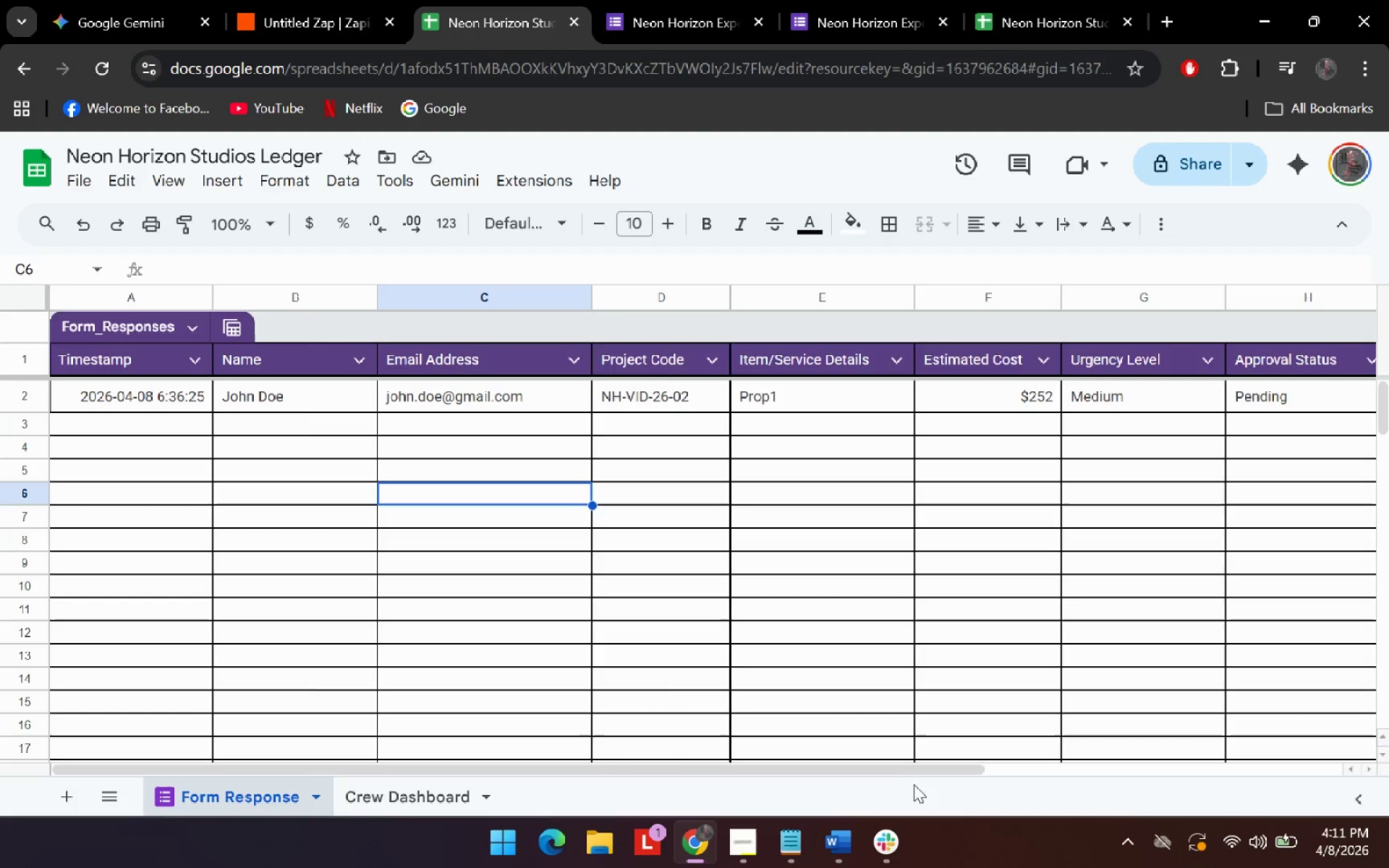 
left_click_drag(start_coordinate=[928, 770], to_coordinate=[1166, 782])
 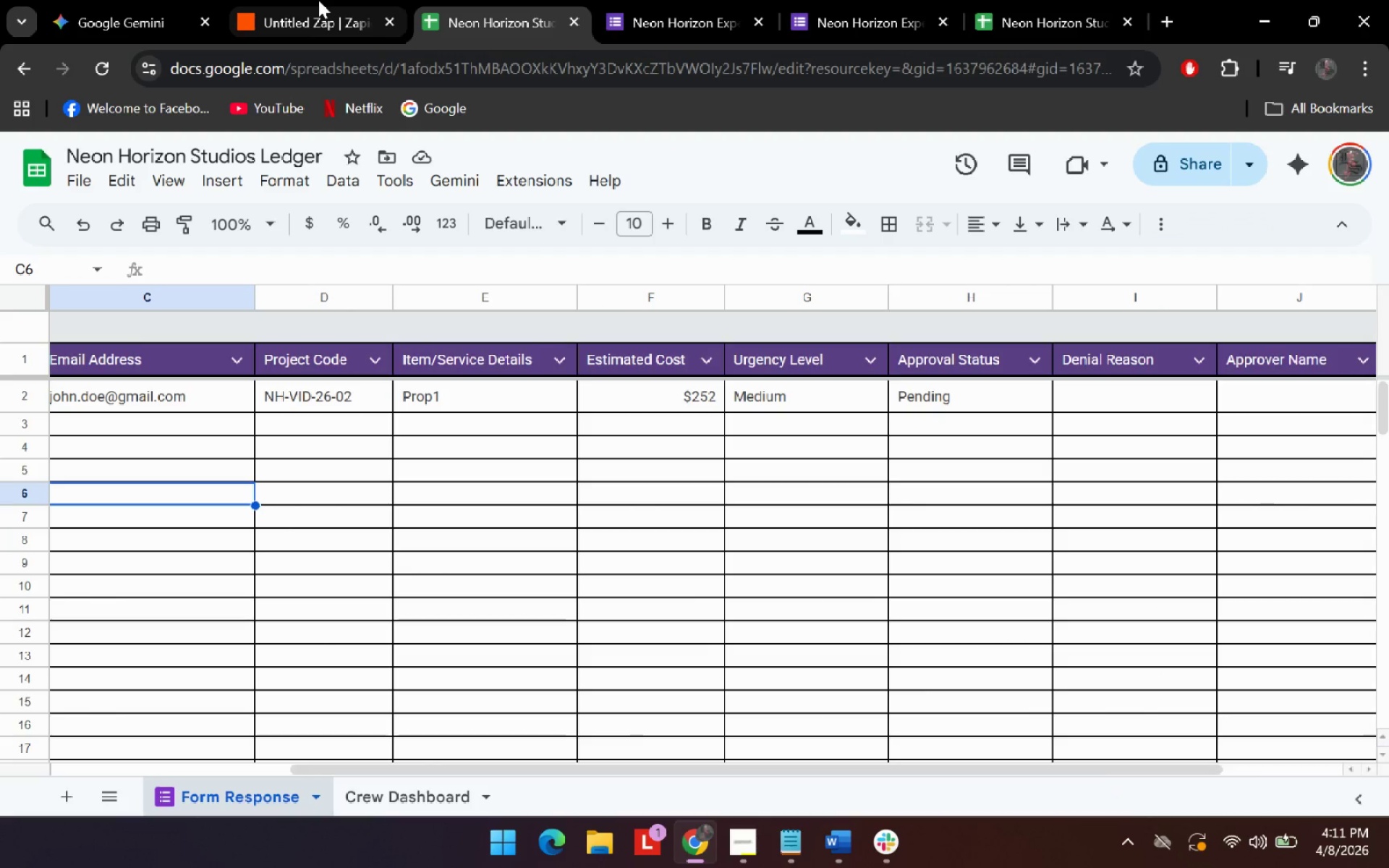 
left_click([318, 0])
 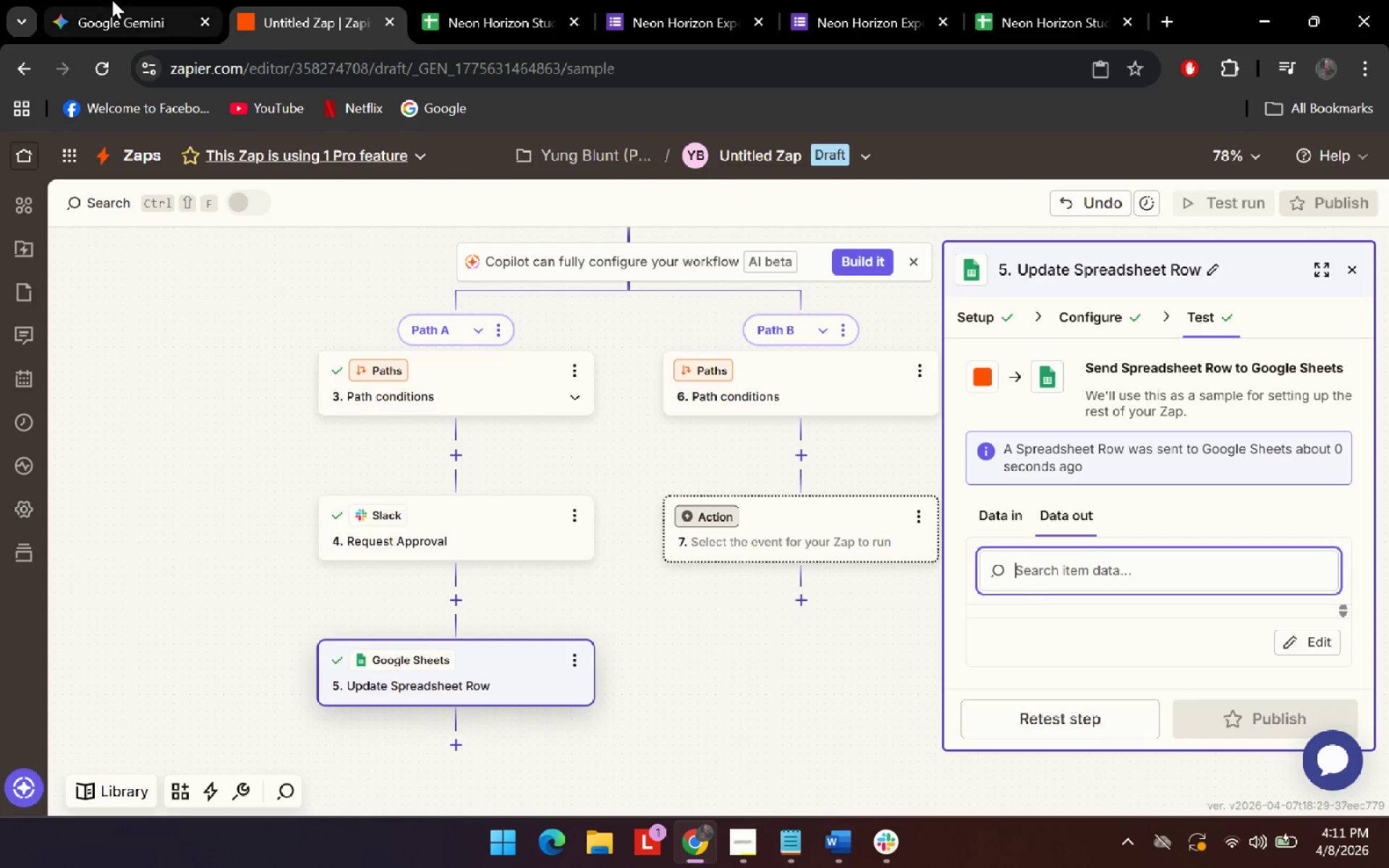 
mouse_move([134, 7])
 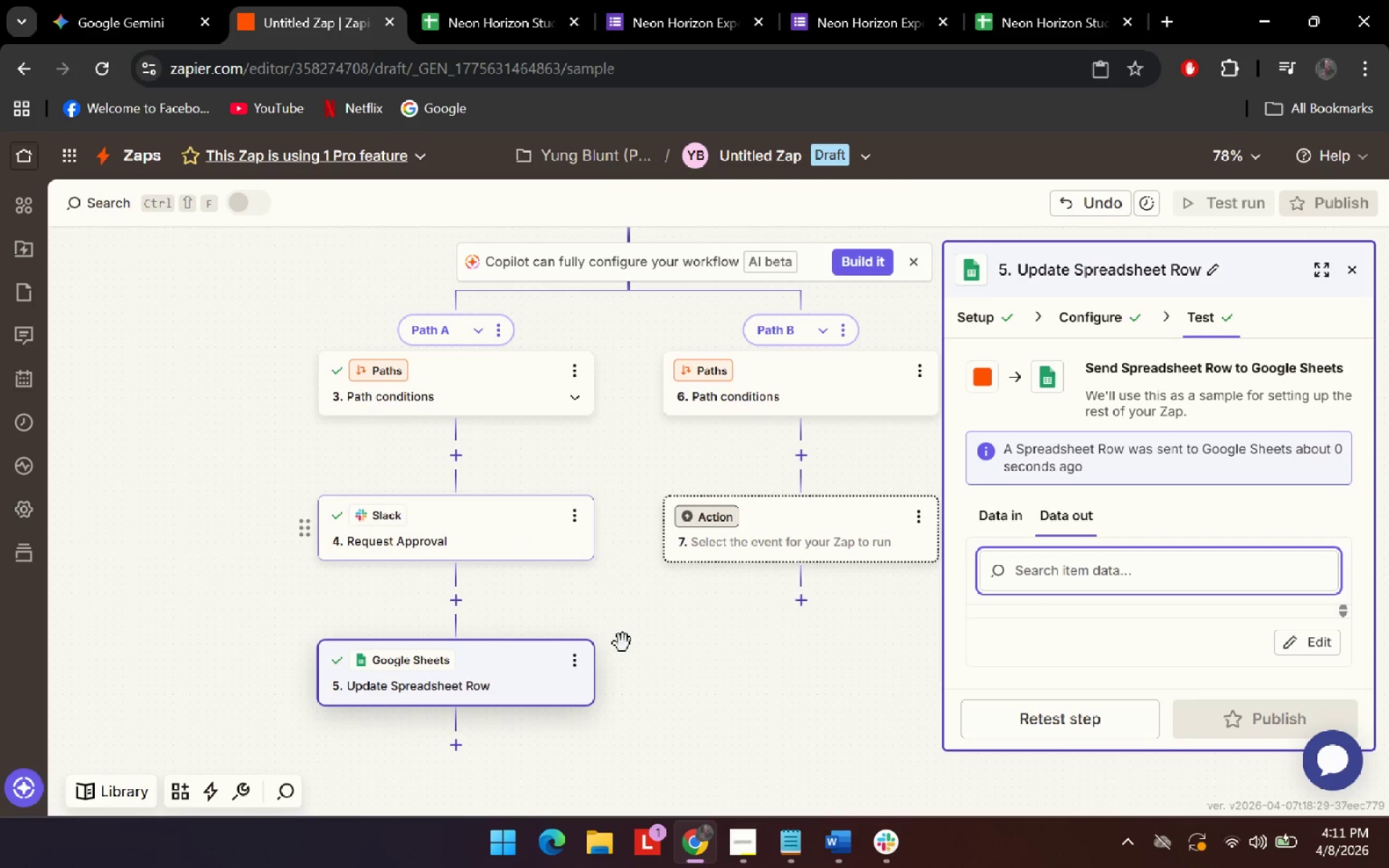 
left_click([883, 861])
 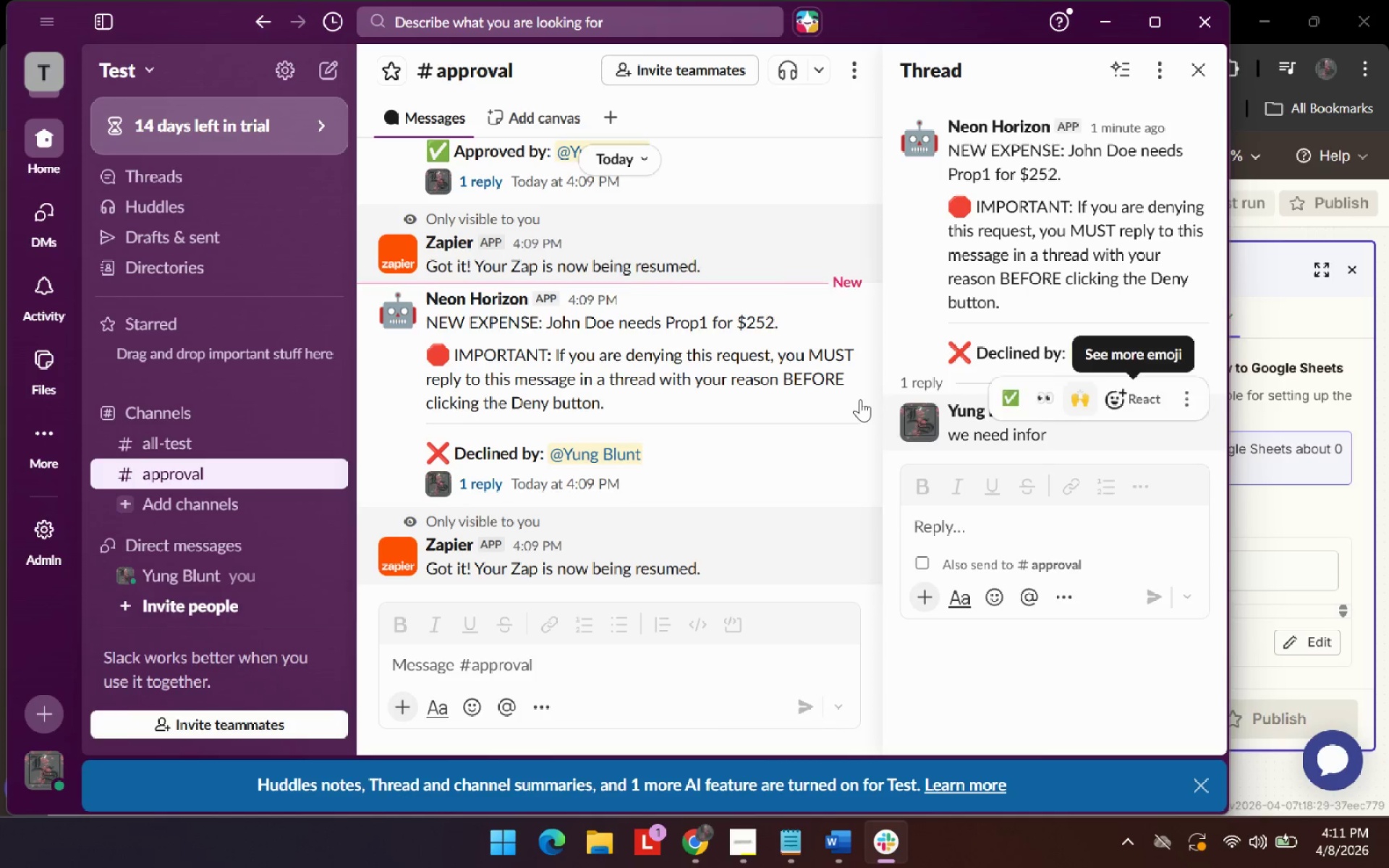 
left_click([1115, 13])
 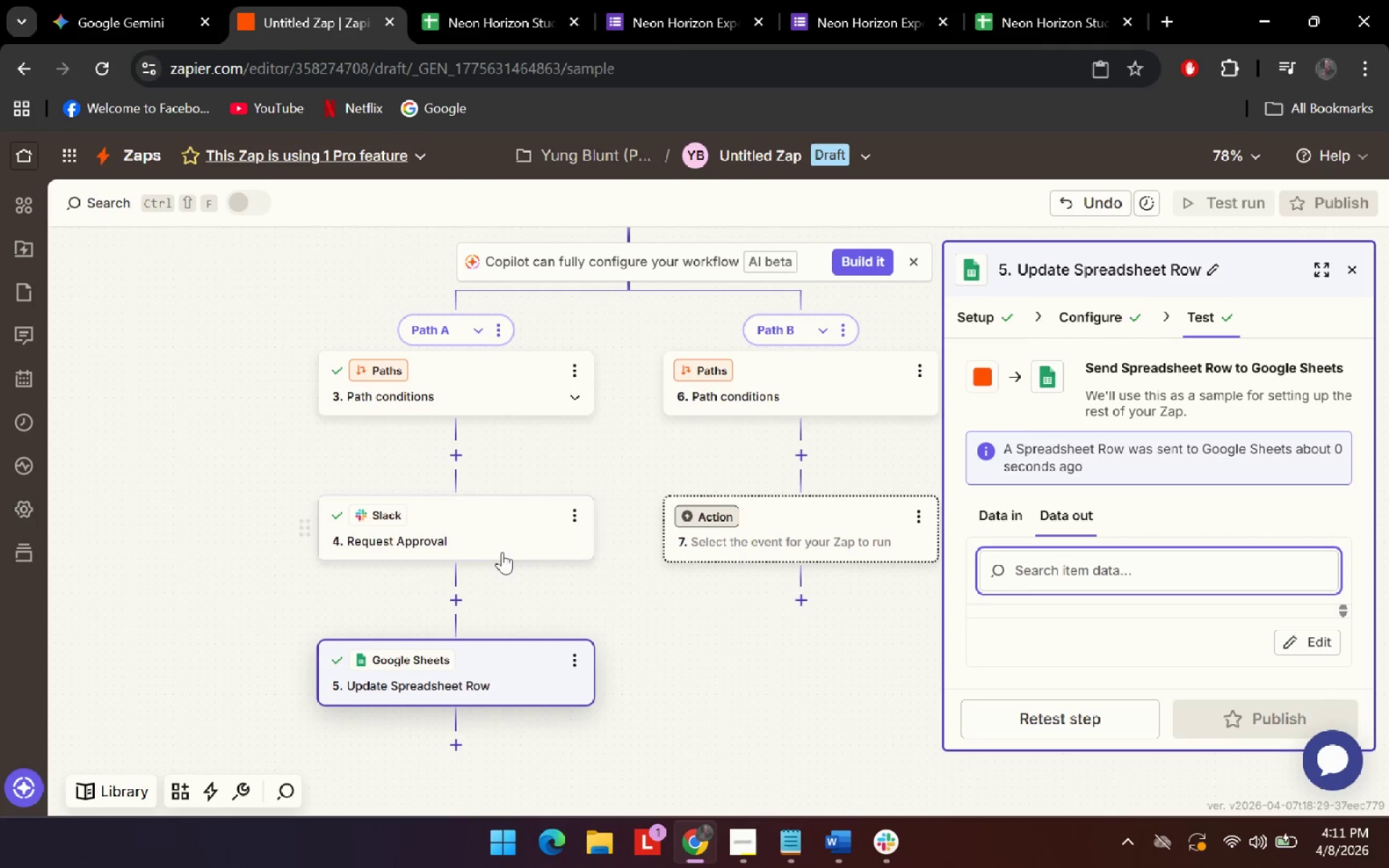 
left_click([487, 533])
 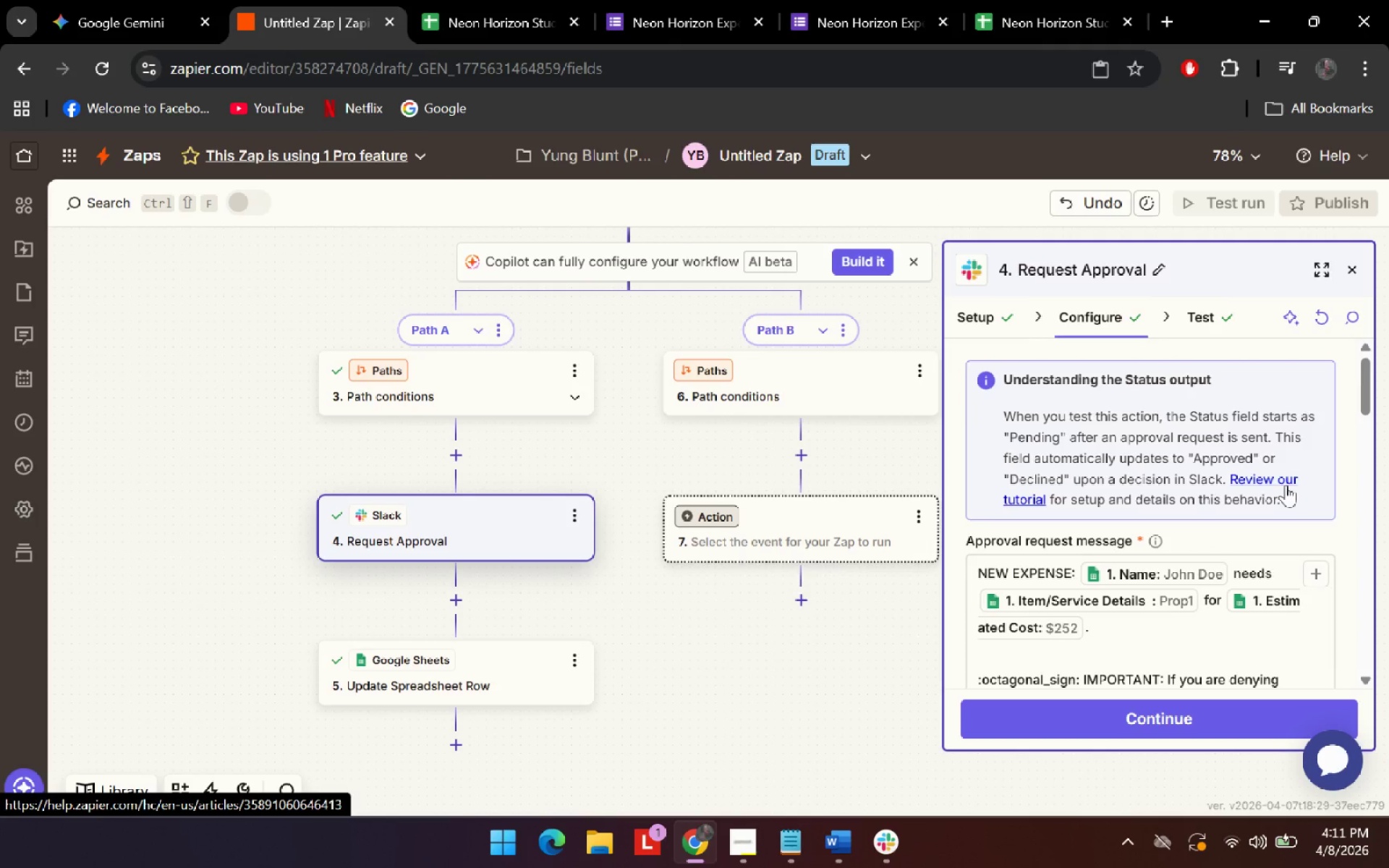 
wait(9.64)
 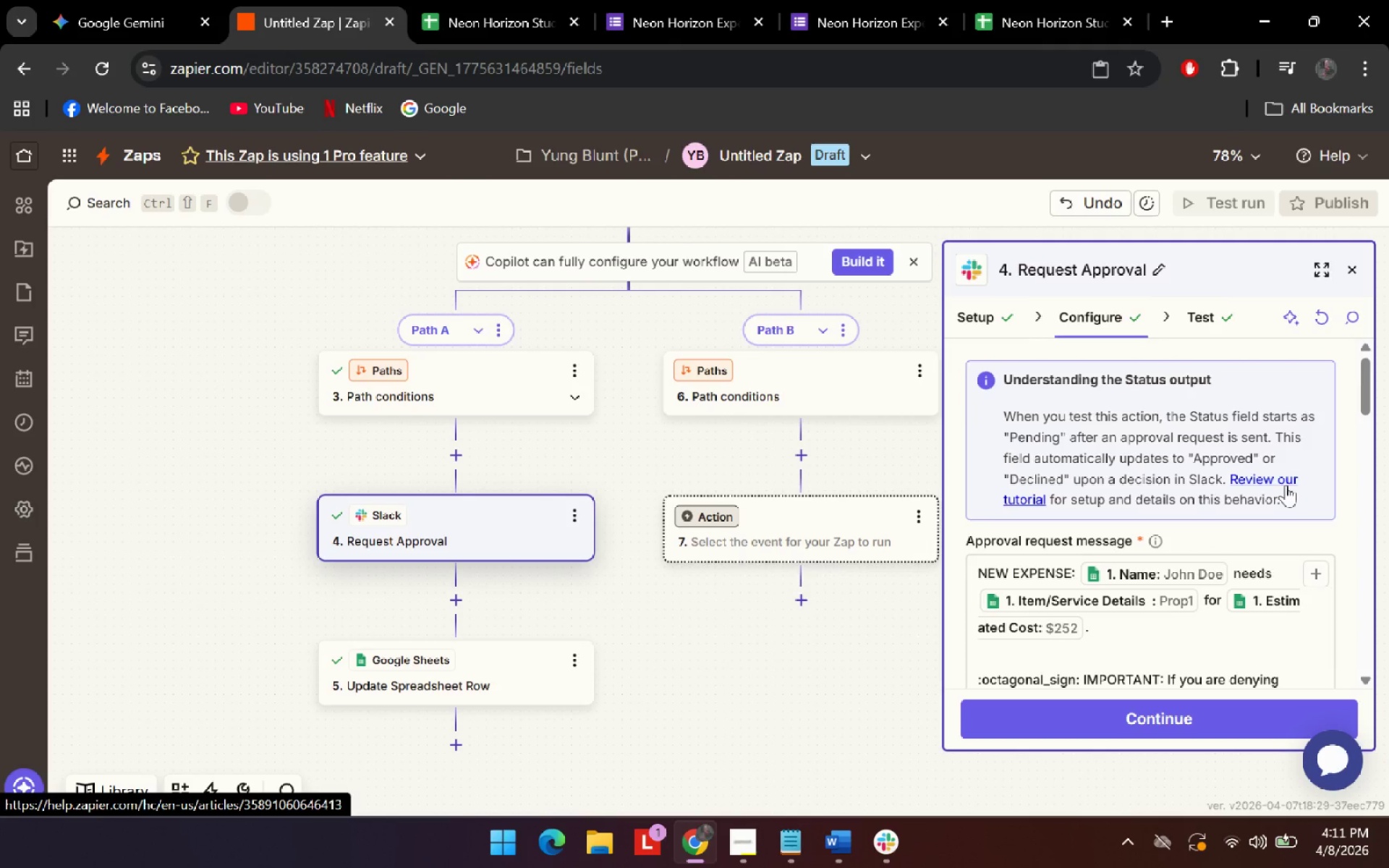 
scroll: coordinate [1158, 485], scroll_direction: down, amount: 8.0
 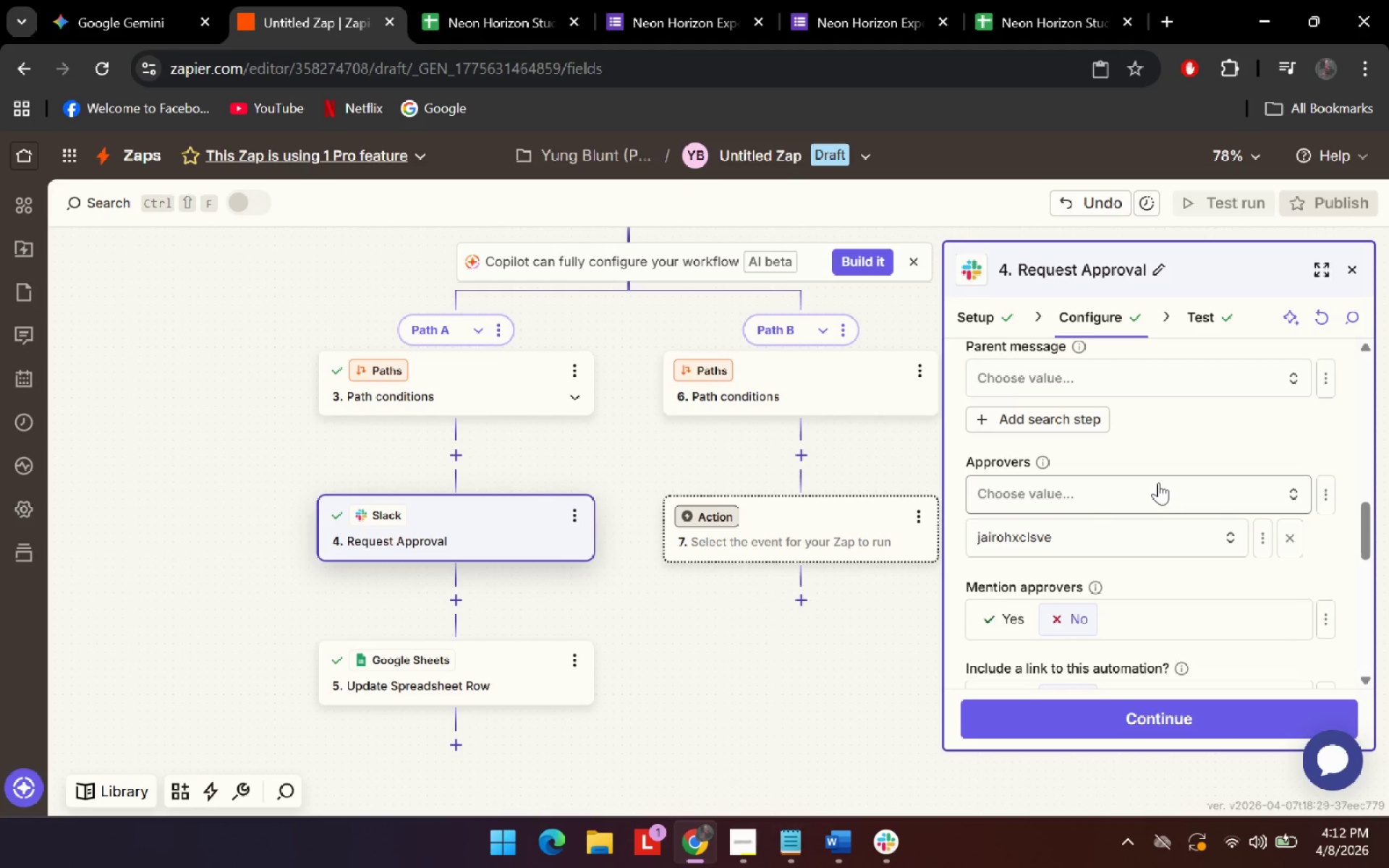 
scroll: coordinate [1152, 548], scroll_direction: down, amount: 4.0
 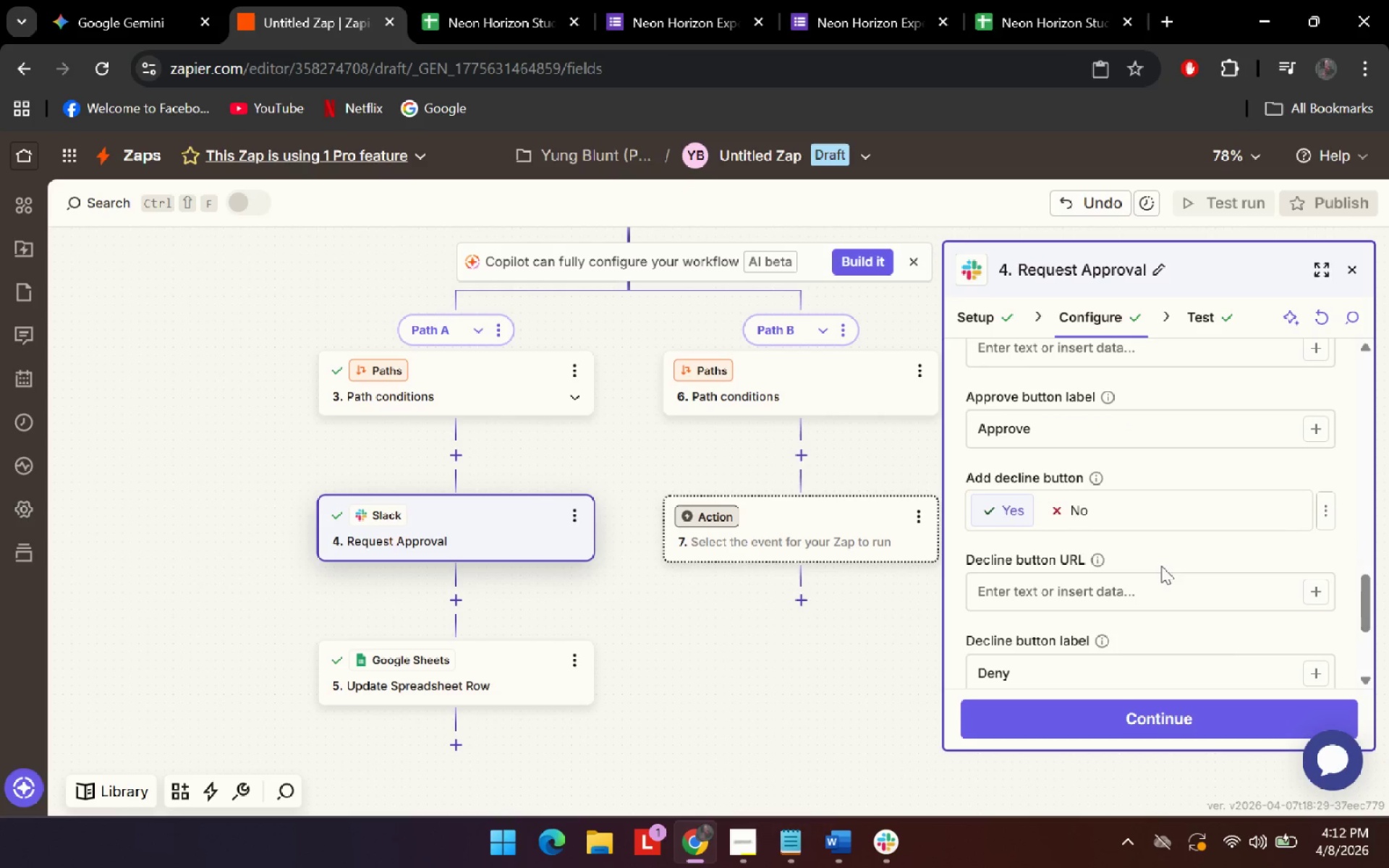 
scroll: coordinate [1176, 493], scroll_direction: up, amount: 1.0
 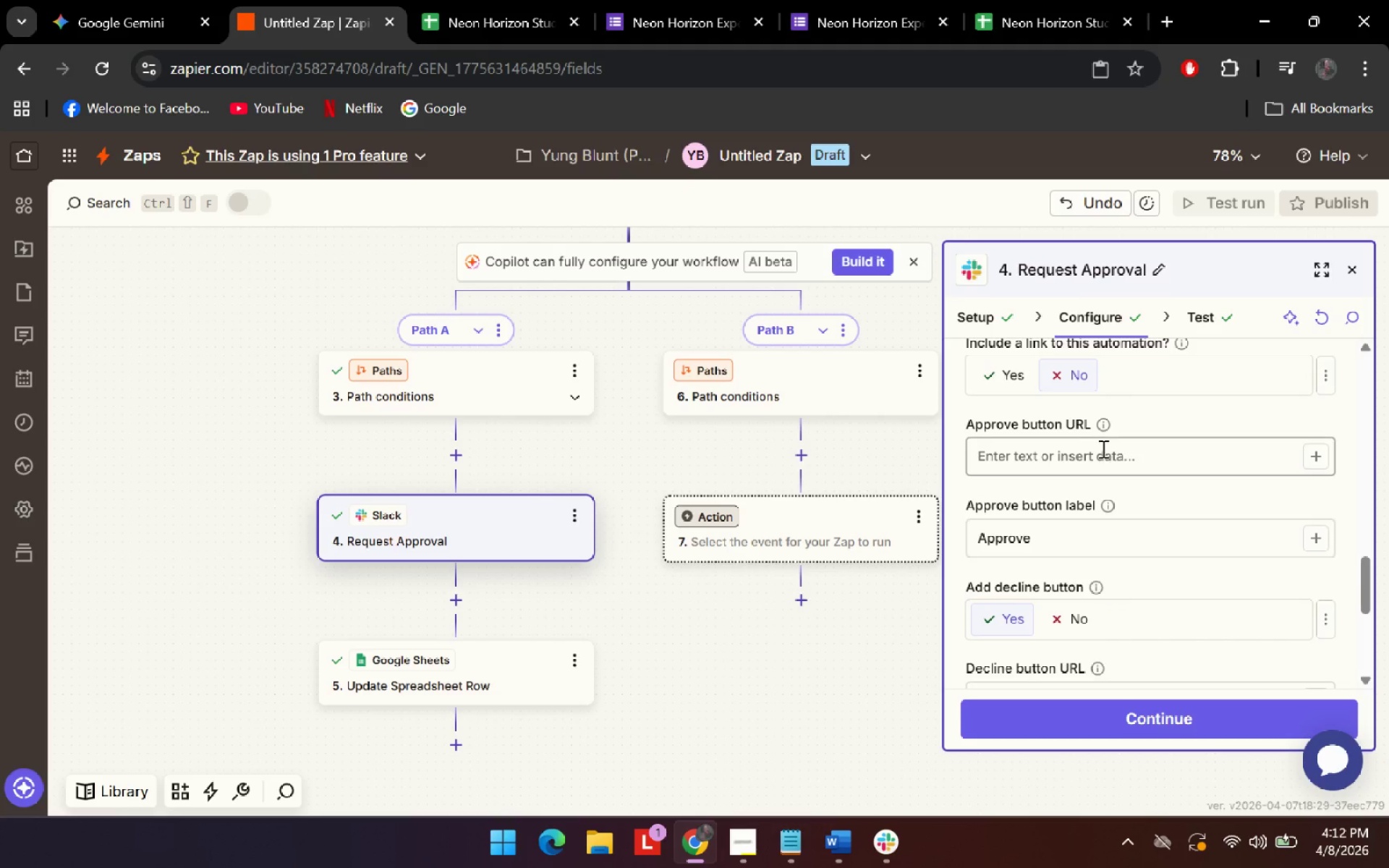 
left_click([1108, 422])
 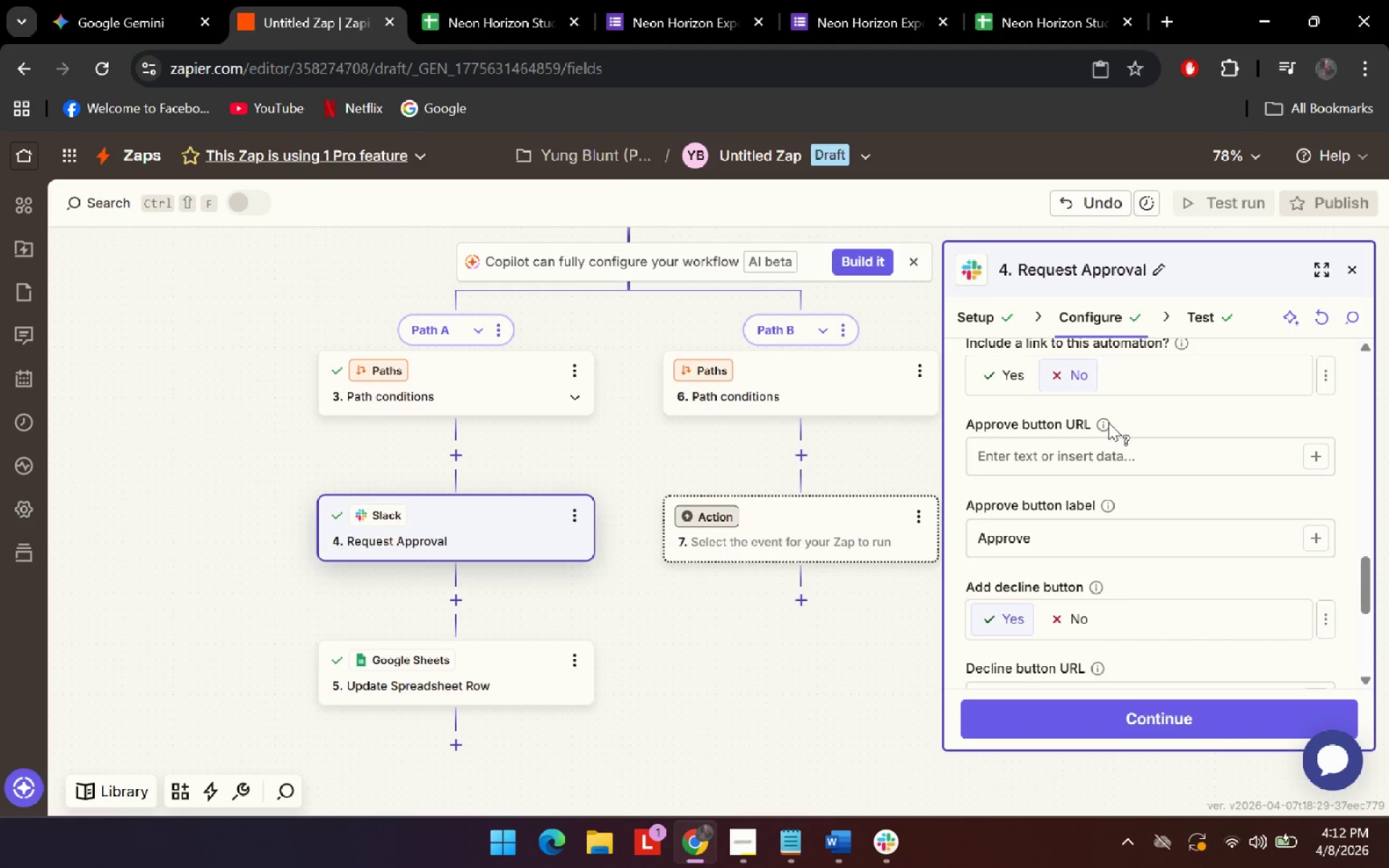 
mouse_move([1126, 416])
 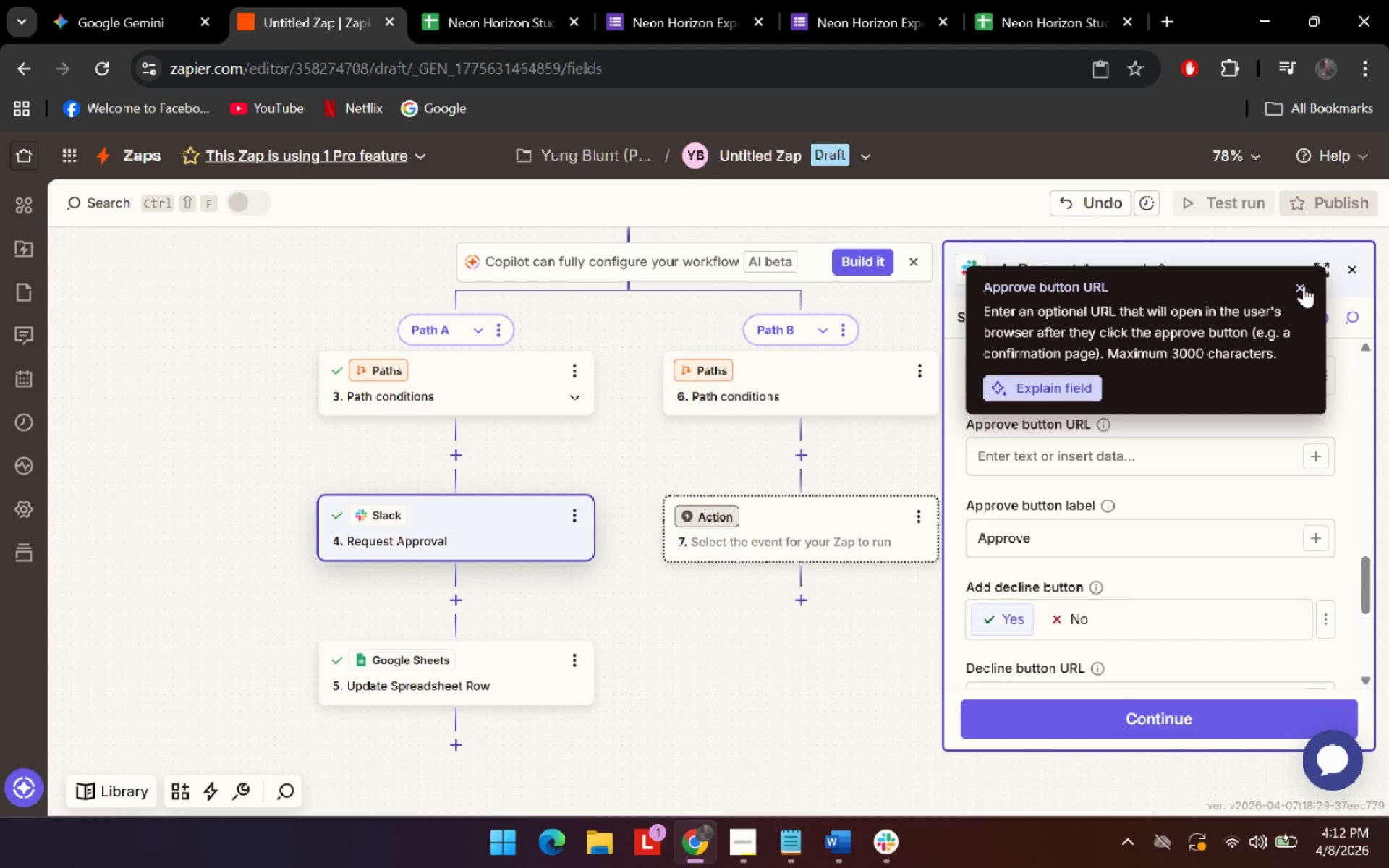 
left_click([1304, 286])
 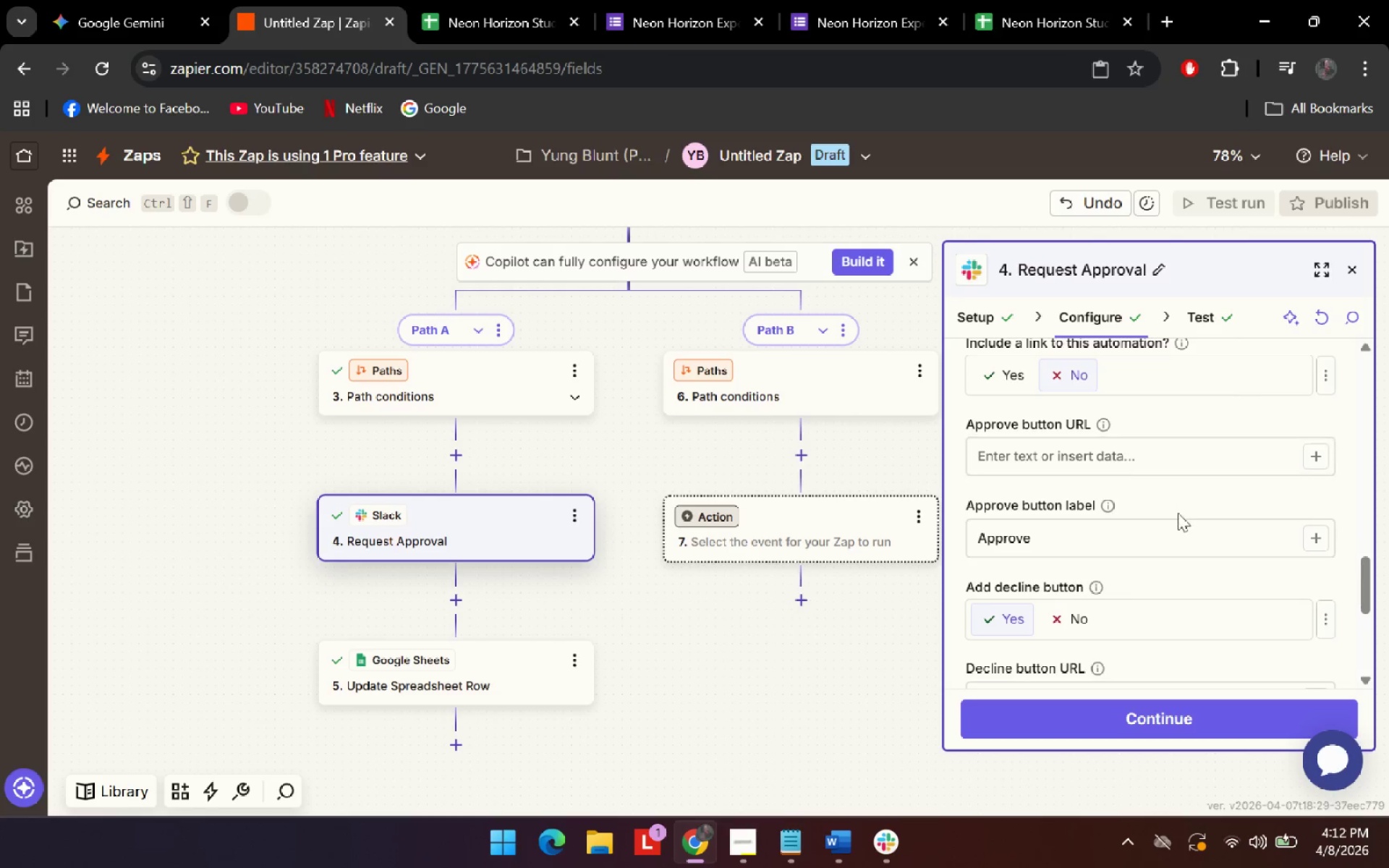 
scroll: coordinate [1189, 503], scroll_direction: down, amount: 5.0
 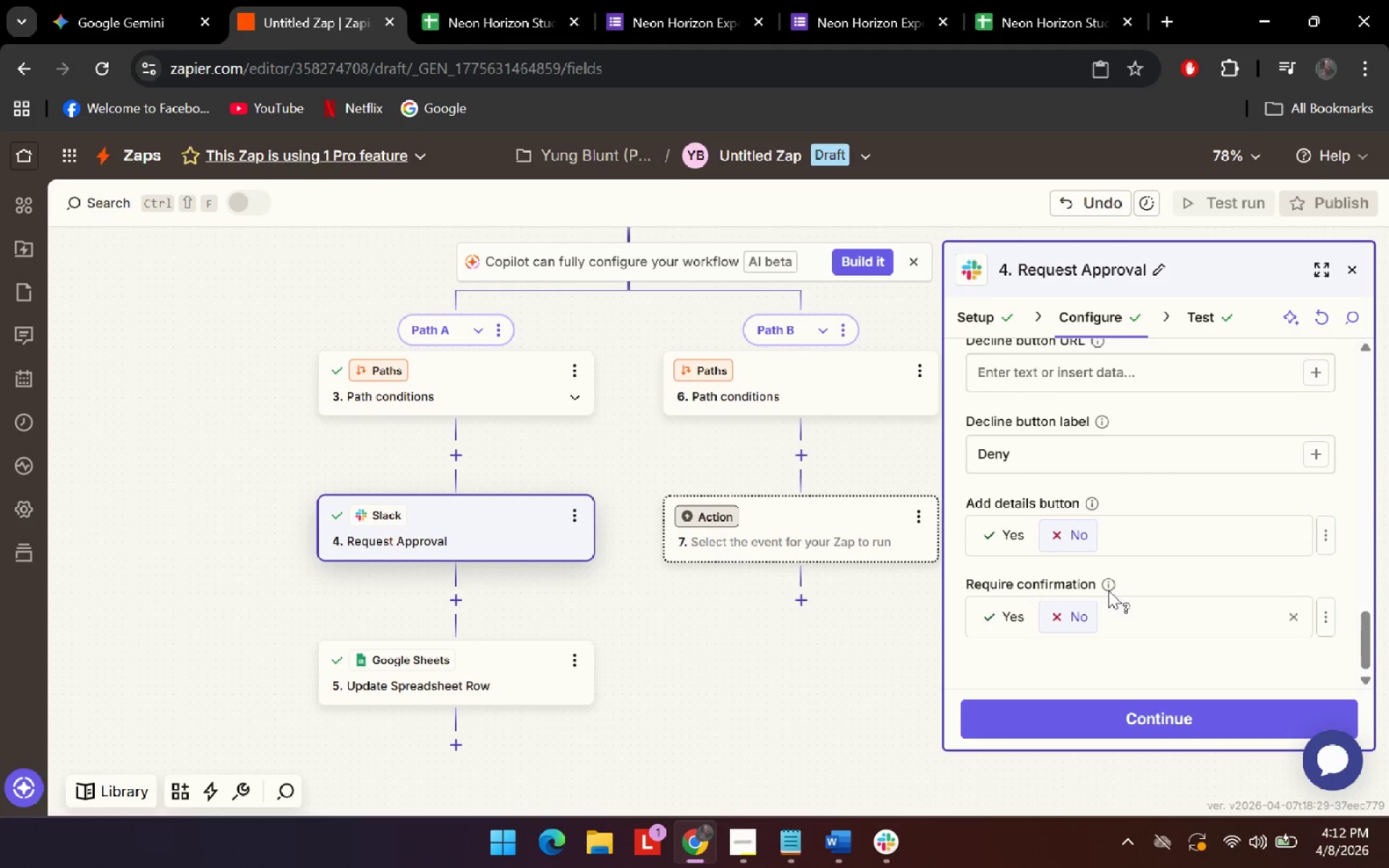 
left_click([1131, 725])
 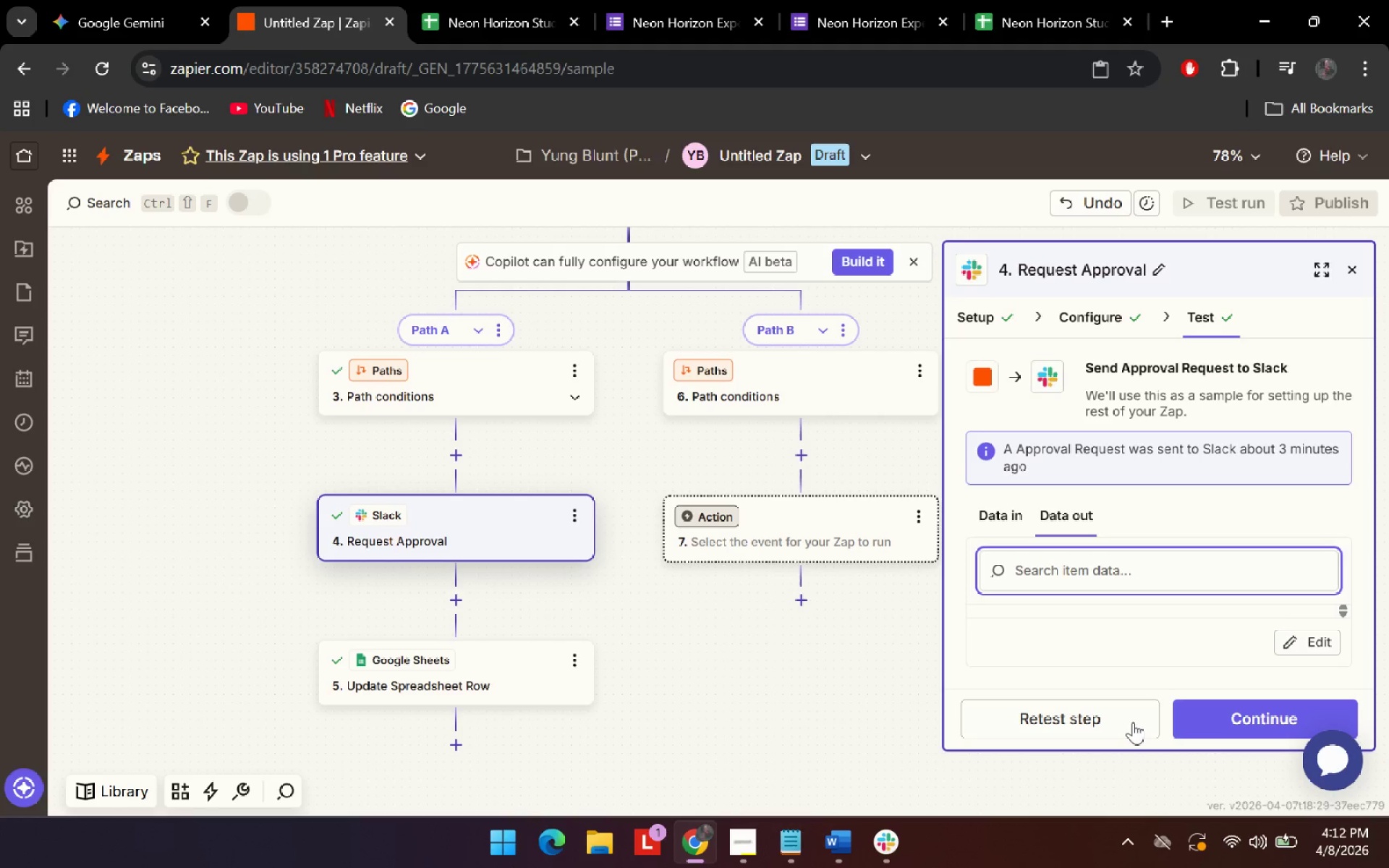 
left_click([1133, 722])
 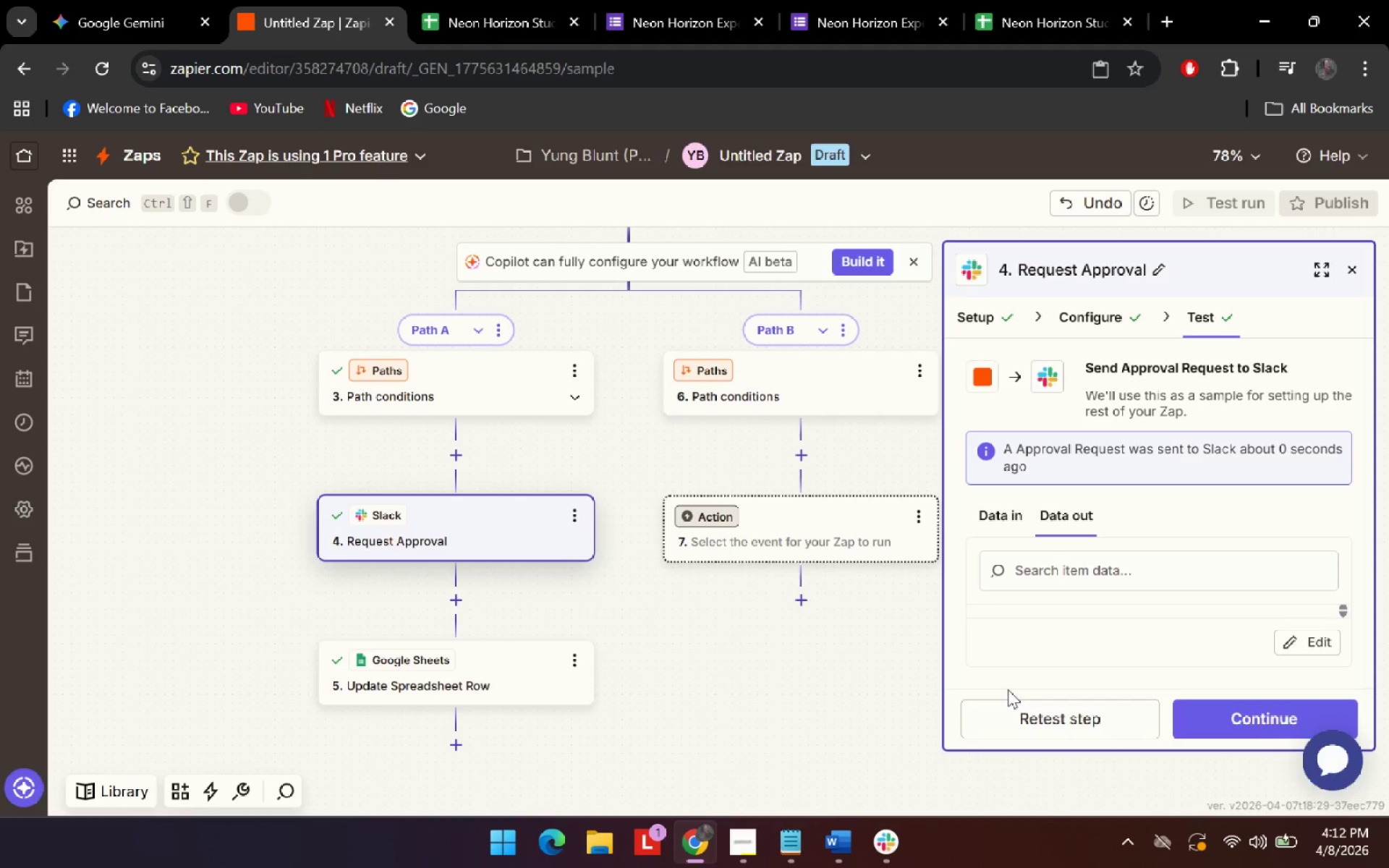 
left_click([1061, 714])
 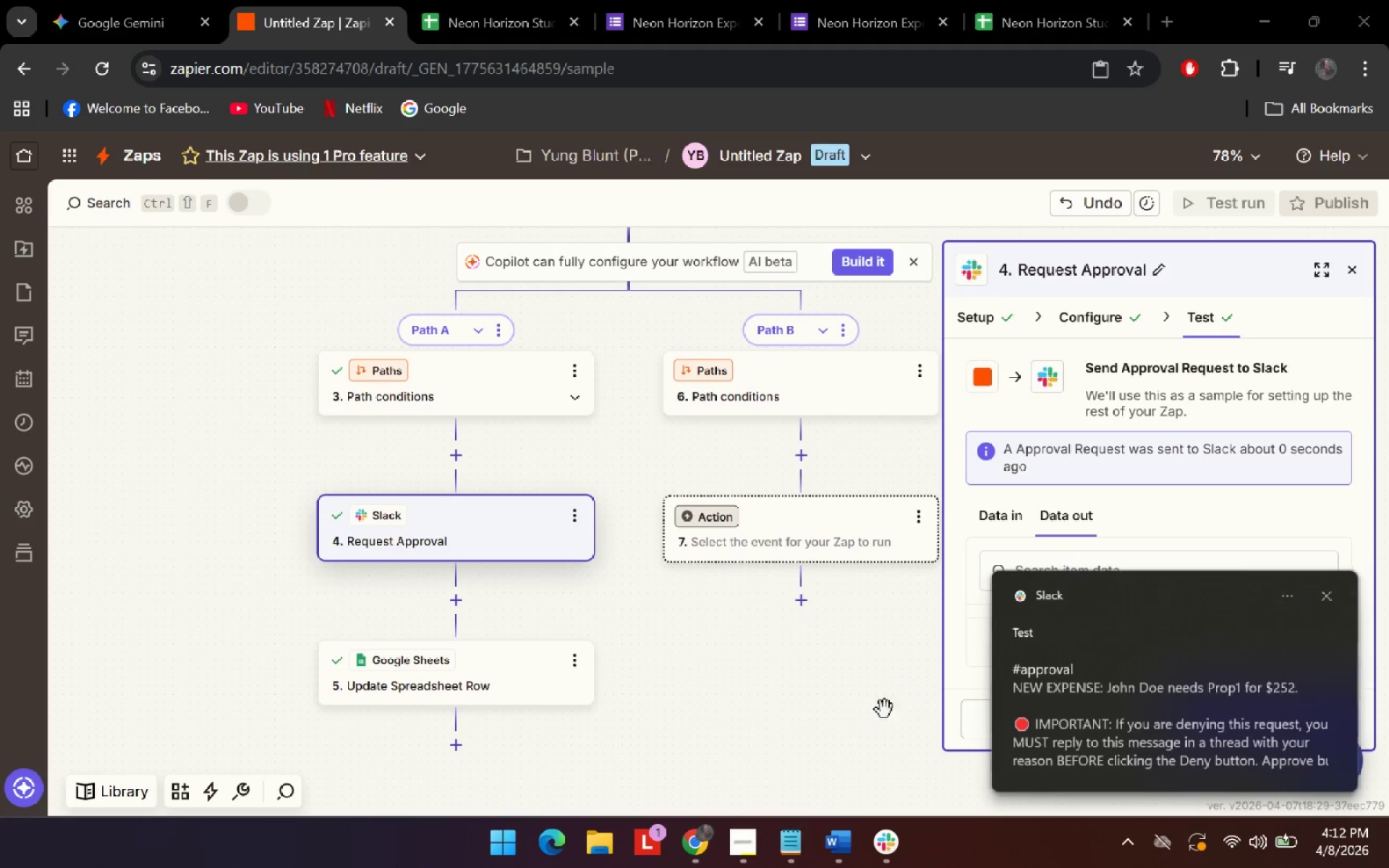 
left_click([449, 561])
 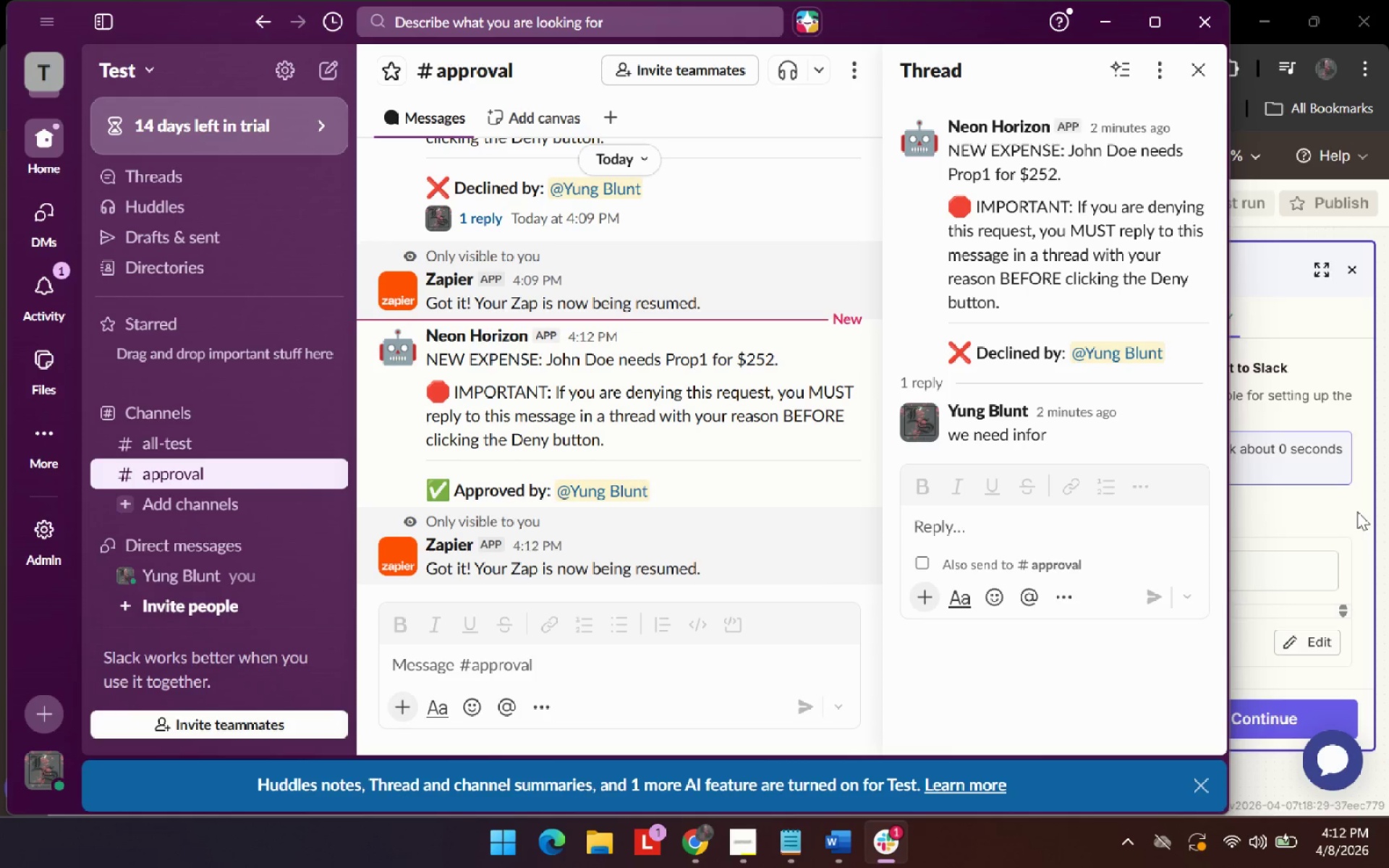 
left_click([1349, 508])
 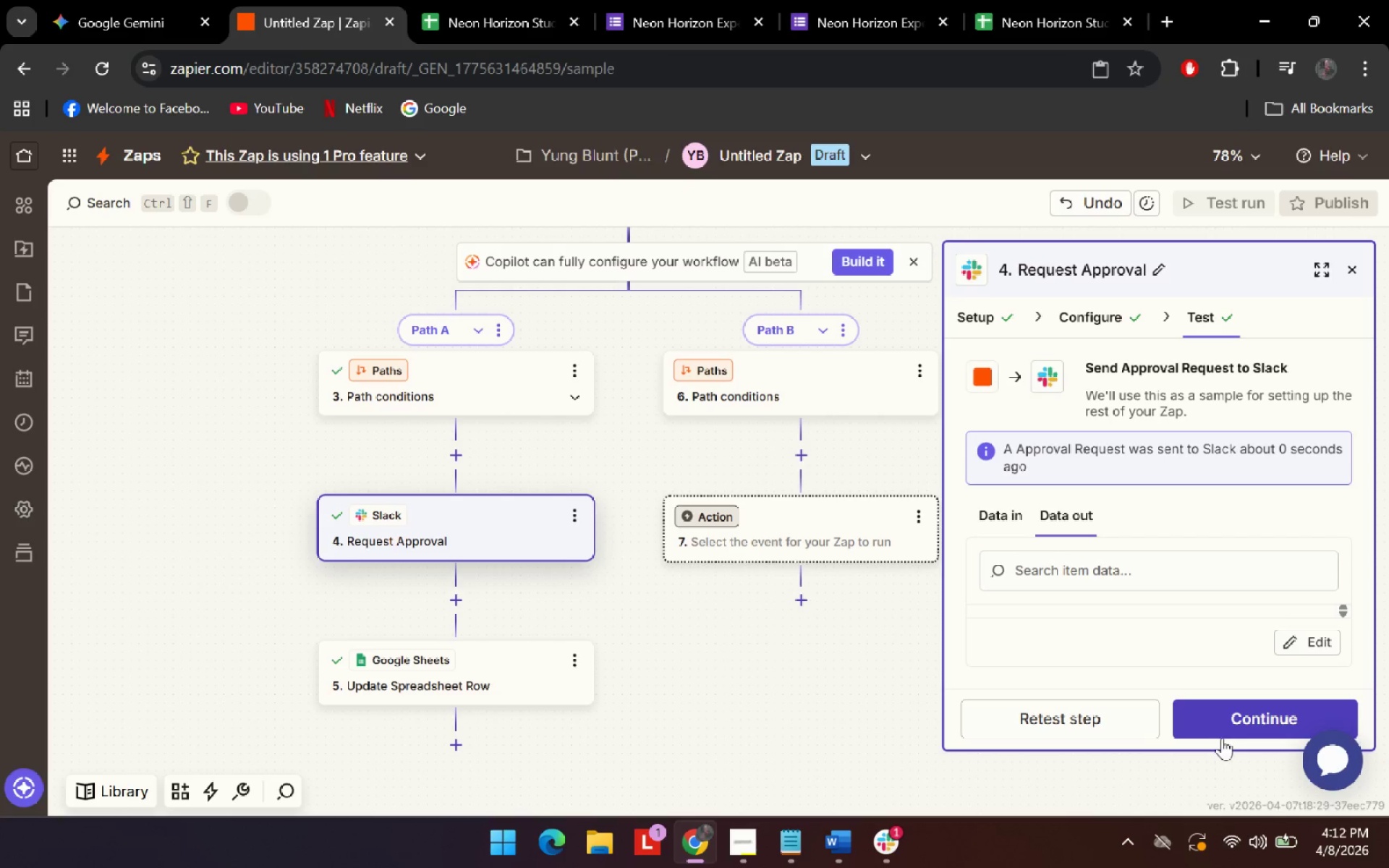 
left_click([1234, 713])
 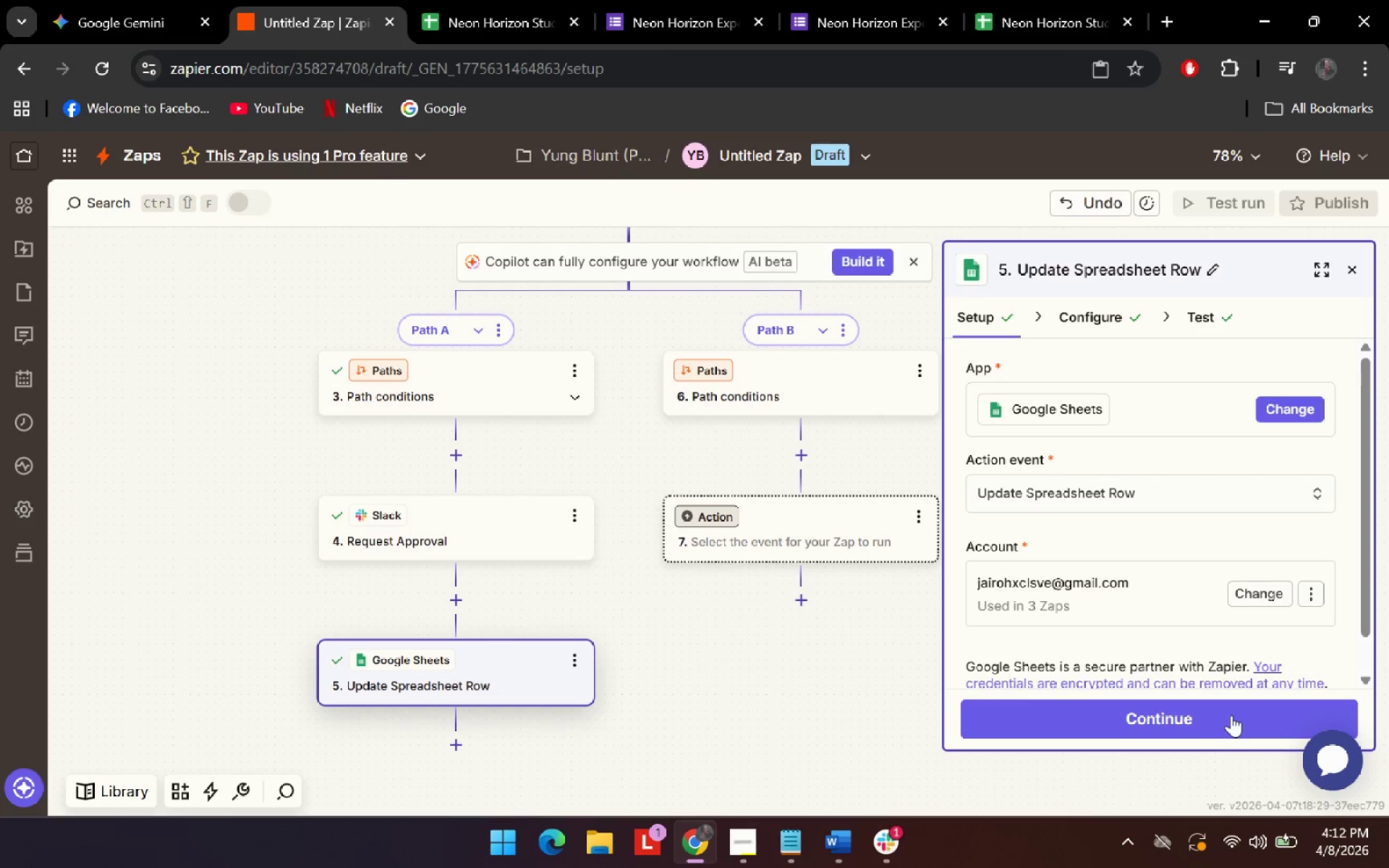 
left_click([1221, 725])
 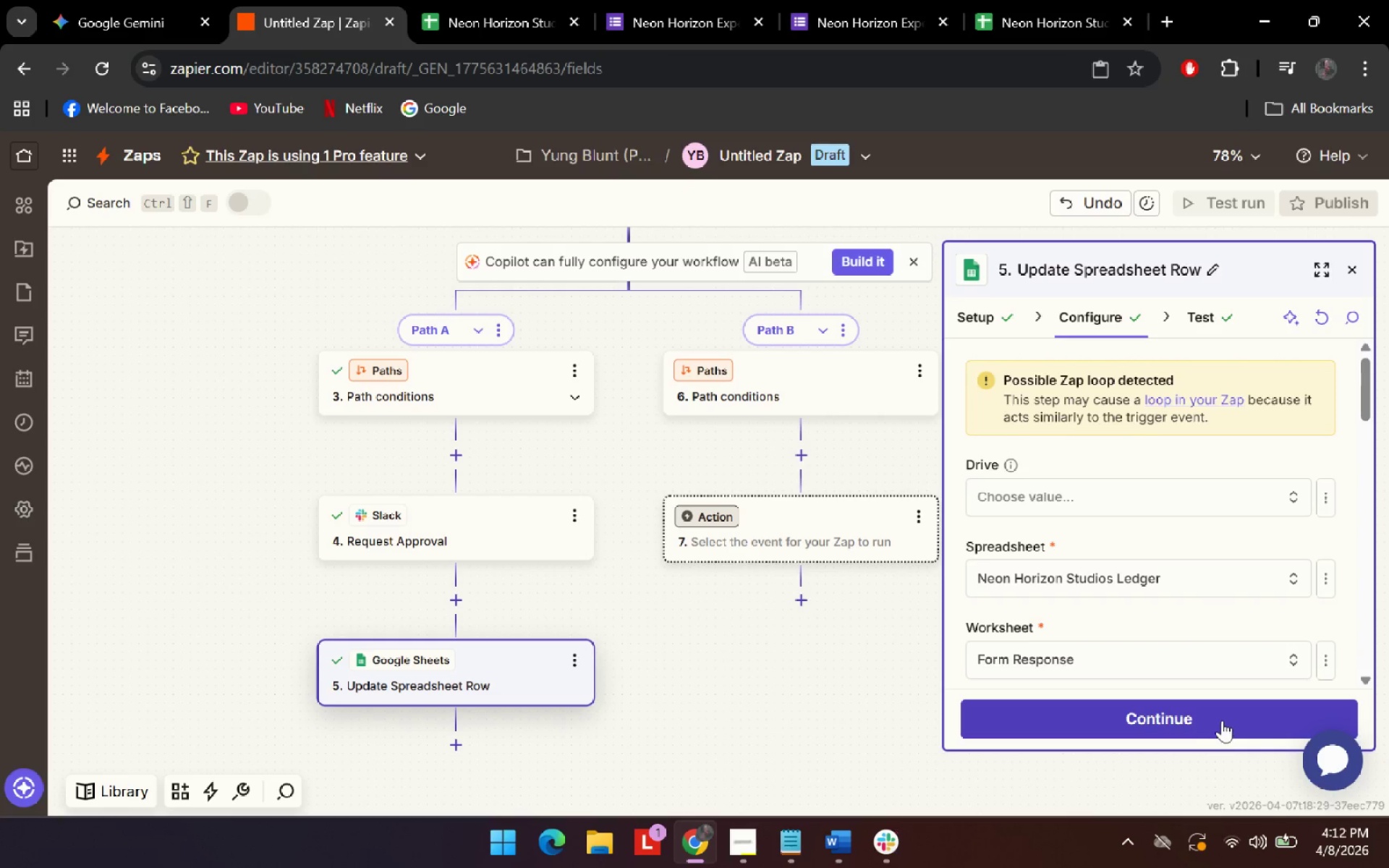 
wait(5.36)
 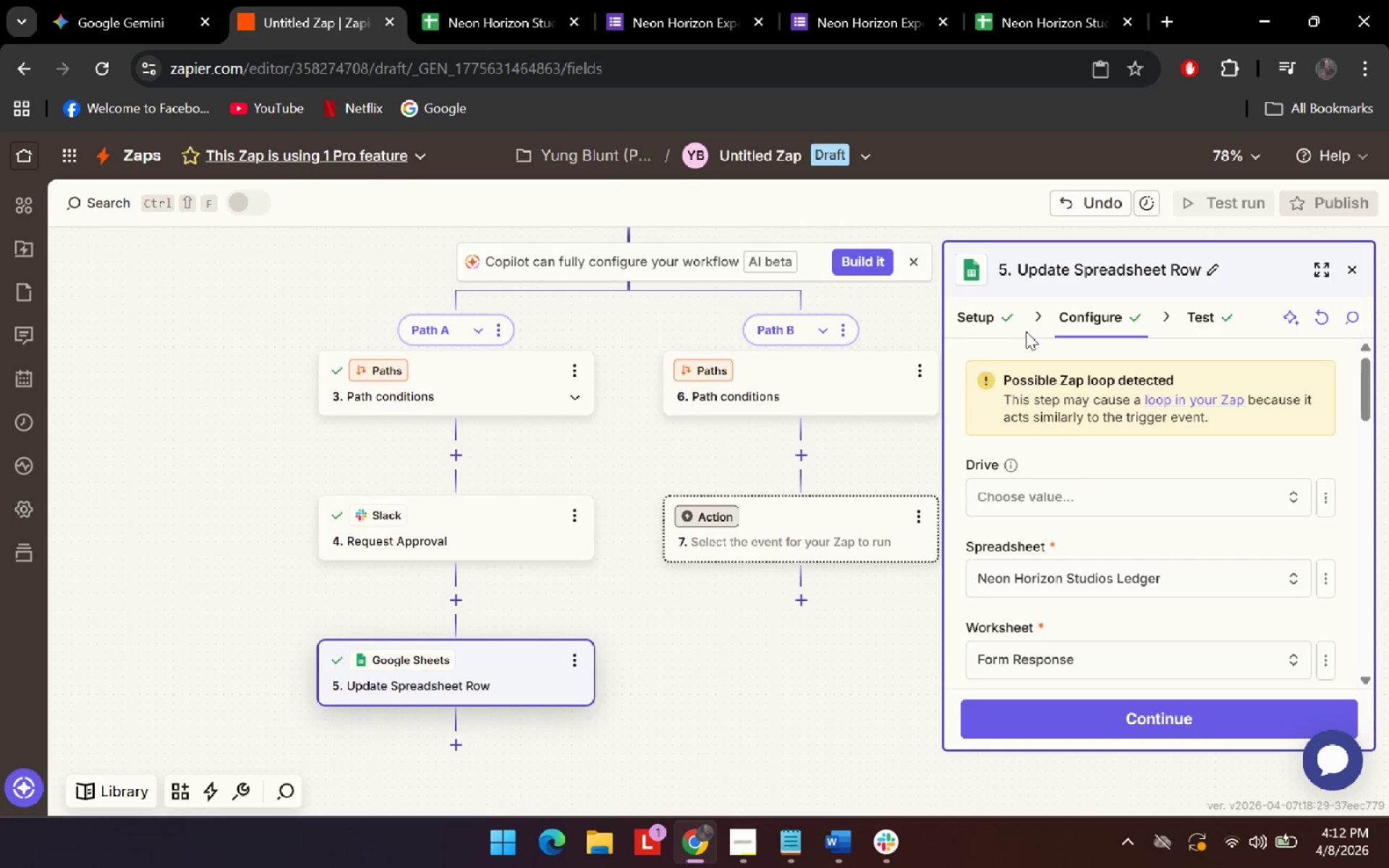 
left_click([993, 319])
 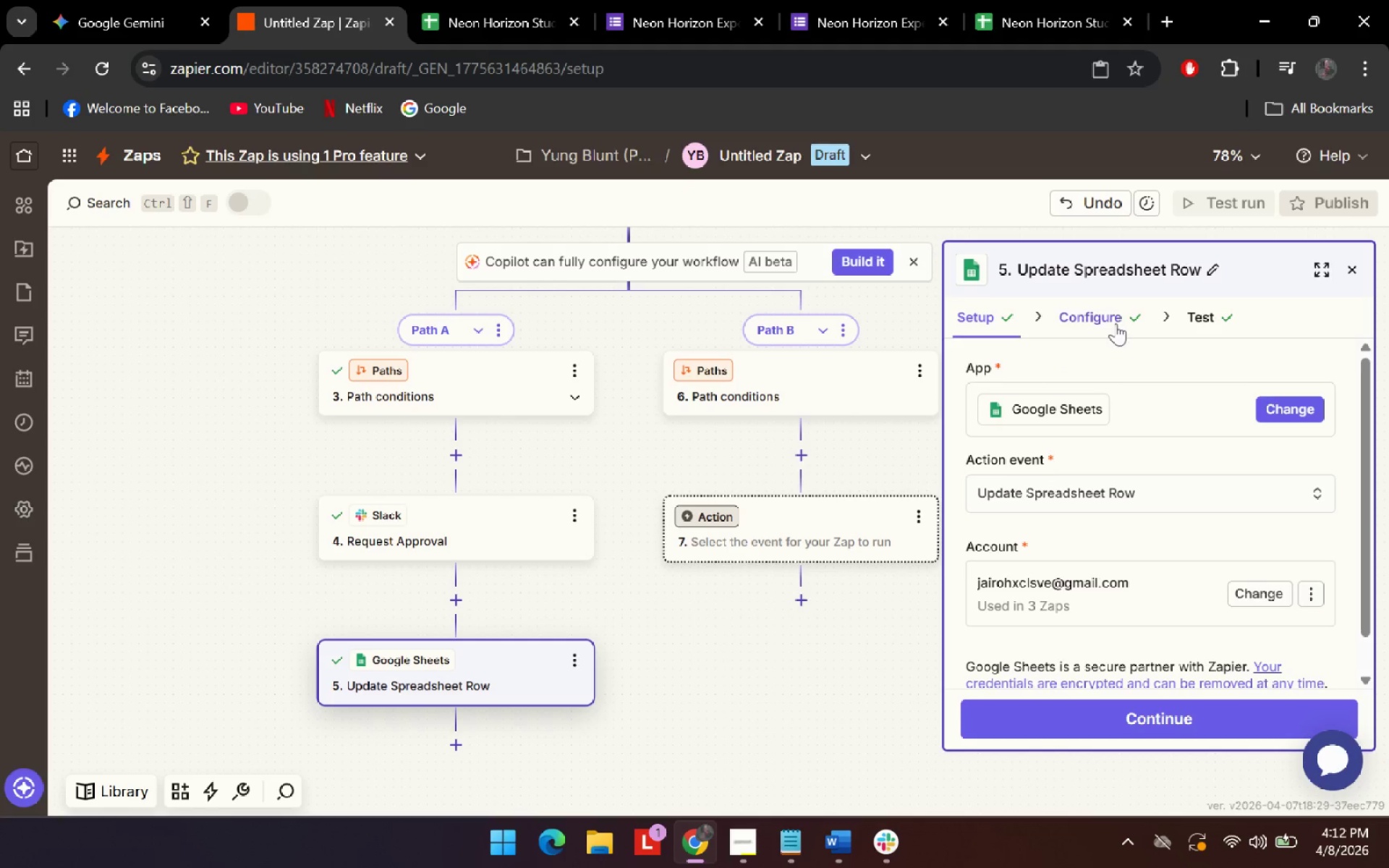 
scroll: coordinate [1223, 590], scroll_direction: up, amount: 4.0
 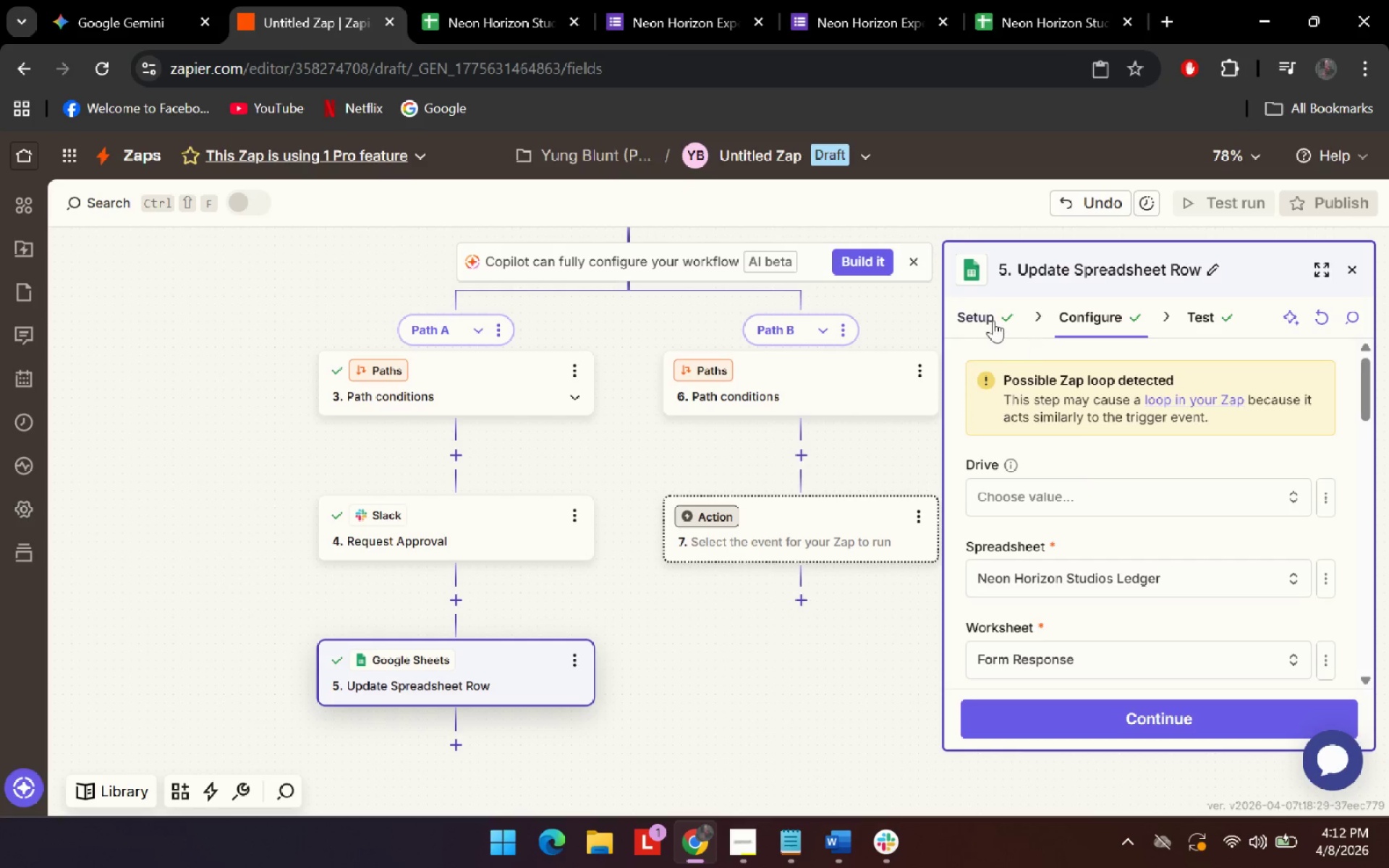 
left_click([1116, 323])
 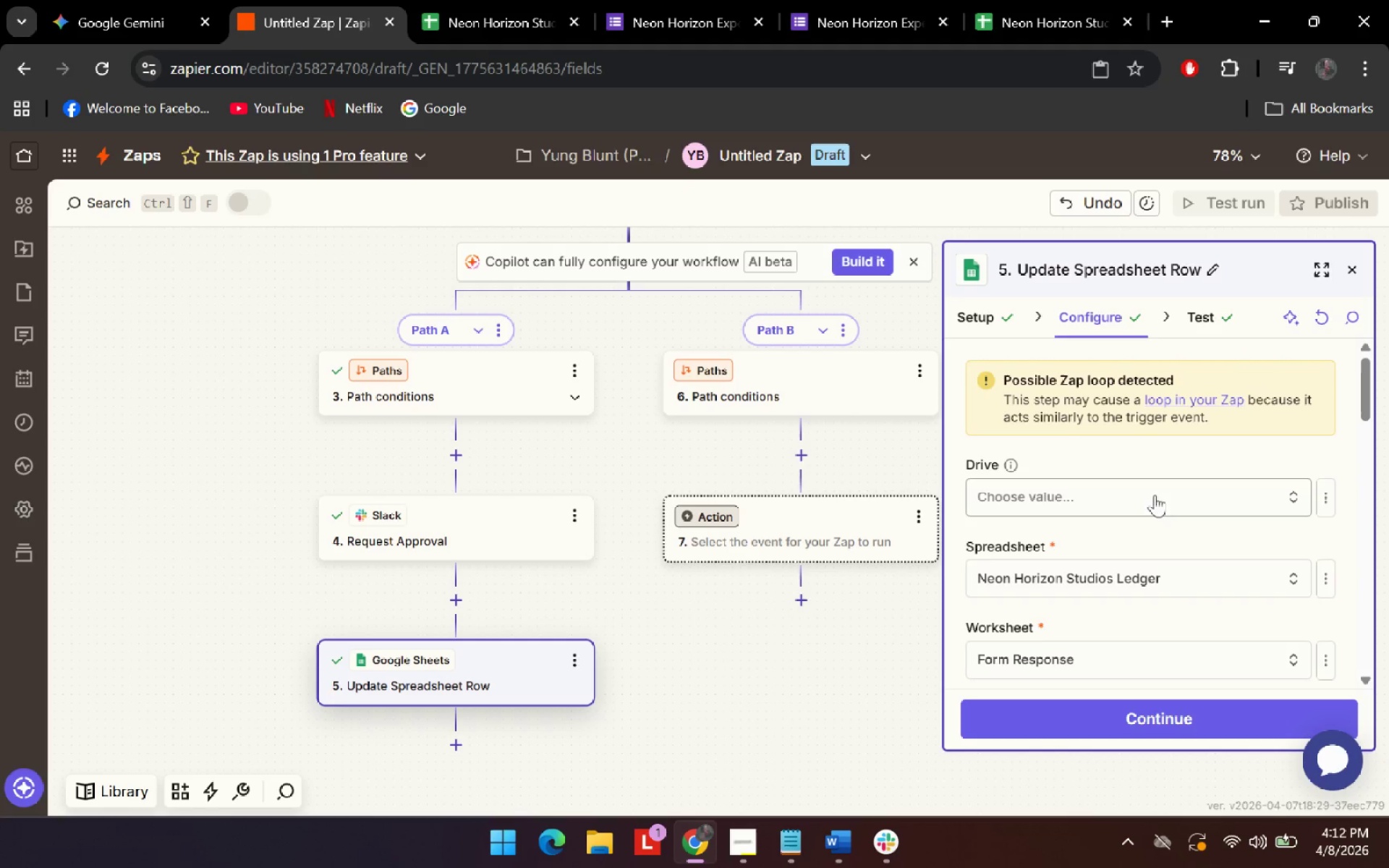 
scroll: coordinate [1178, 521], scroll_direction: down, amount: 6.0
 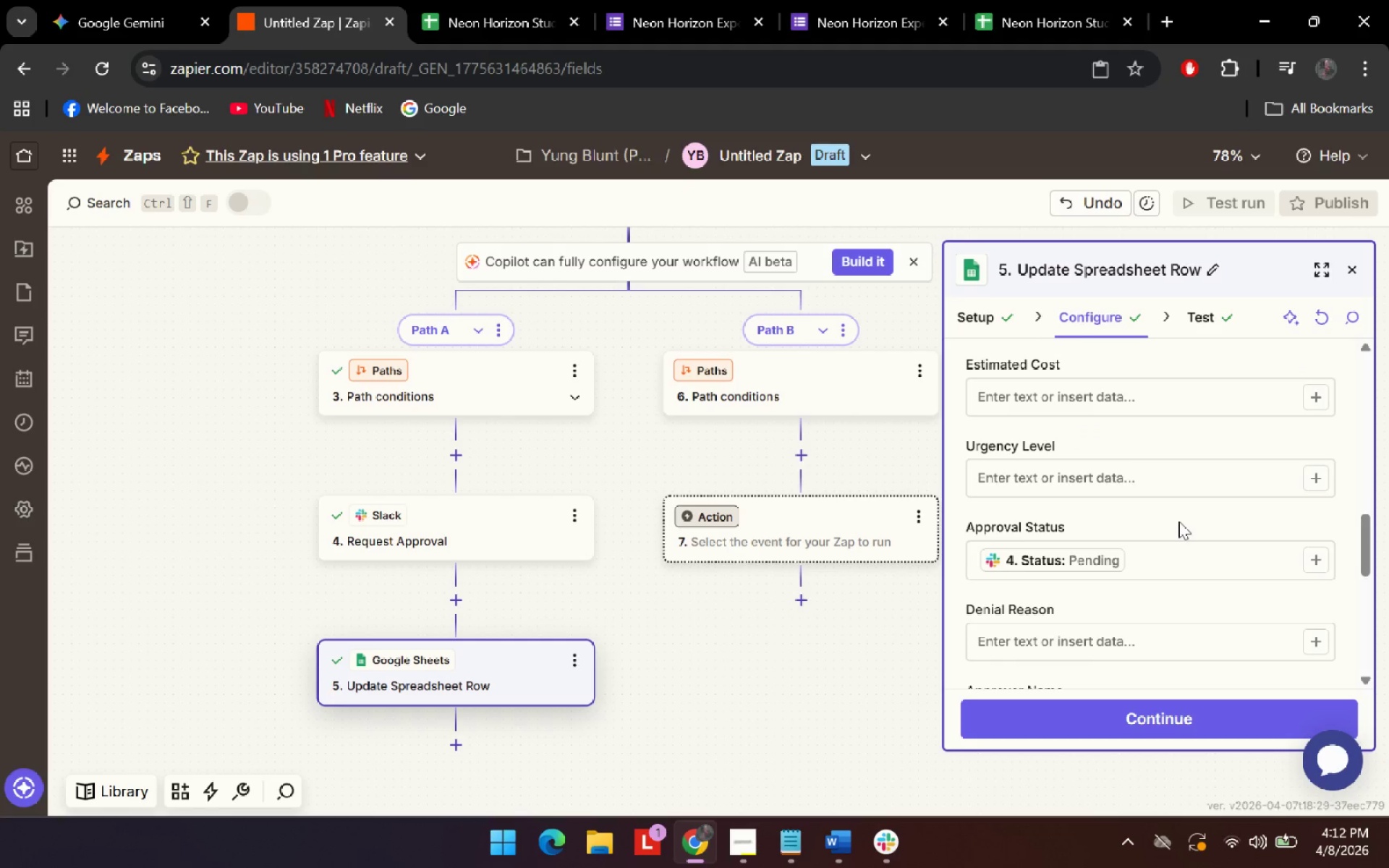 
left_click([1193, 564])
 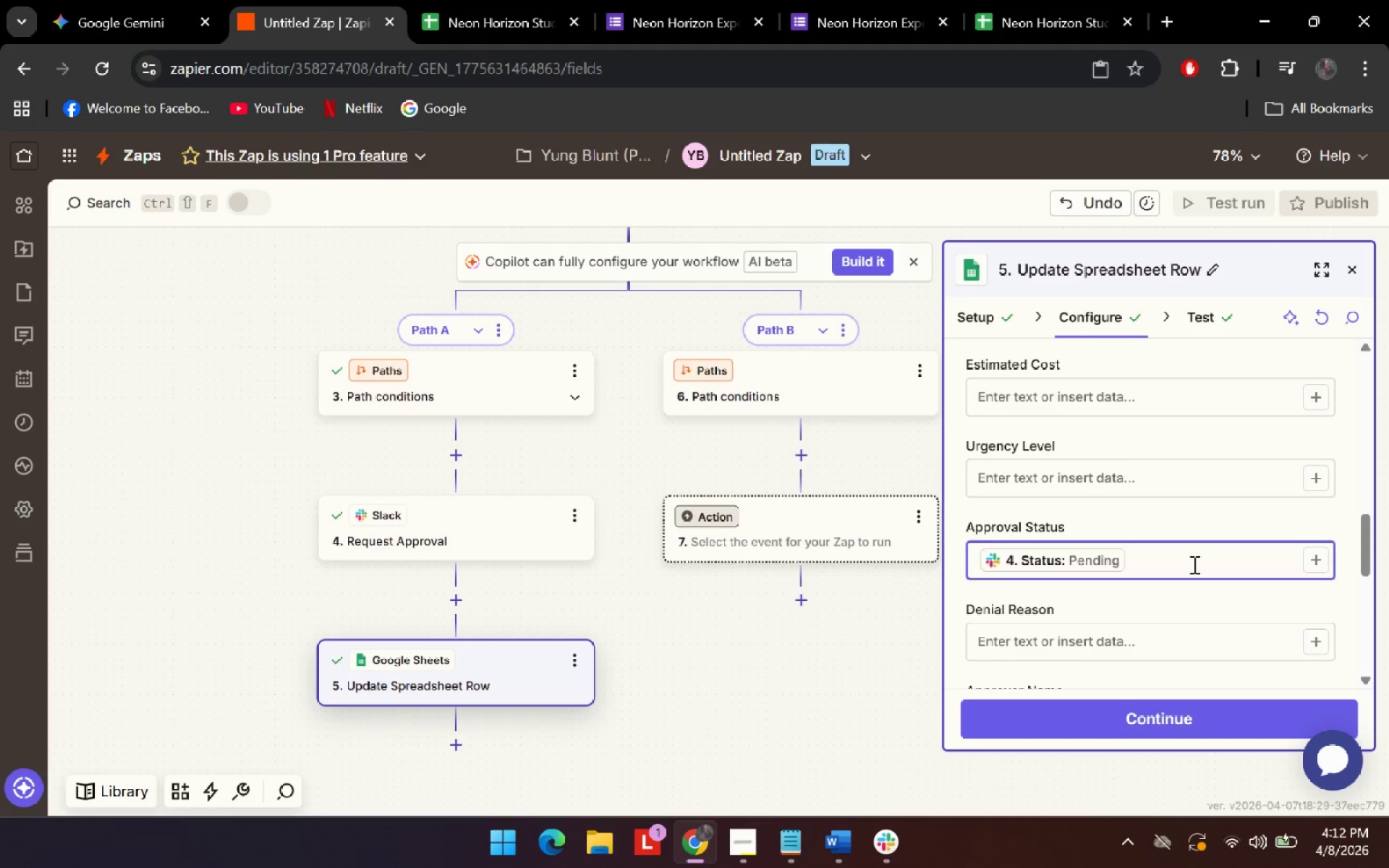 
key(Backspace)
 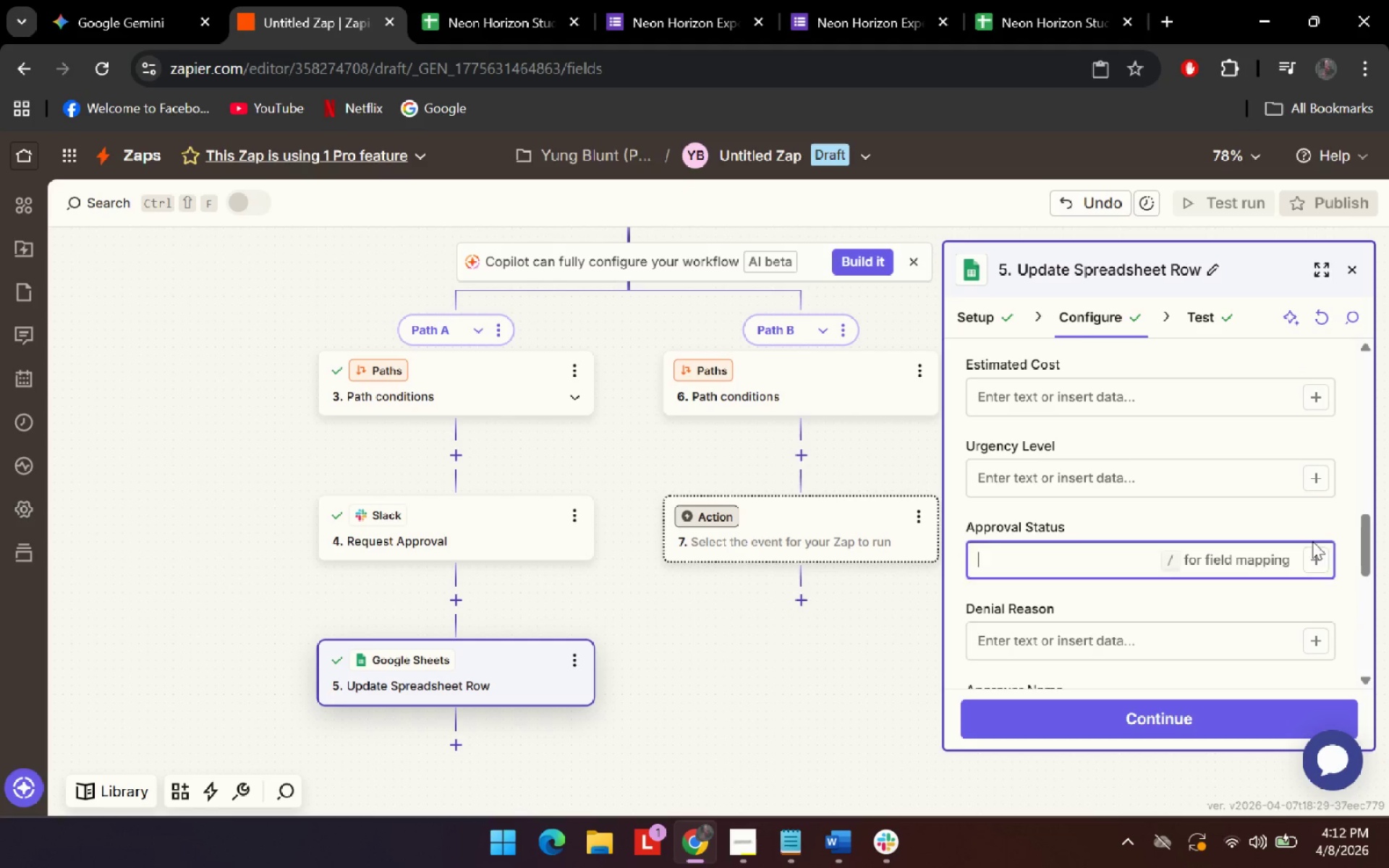 
double_click([1314, 558])
 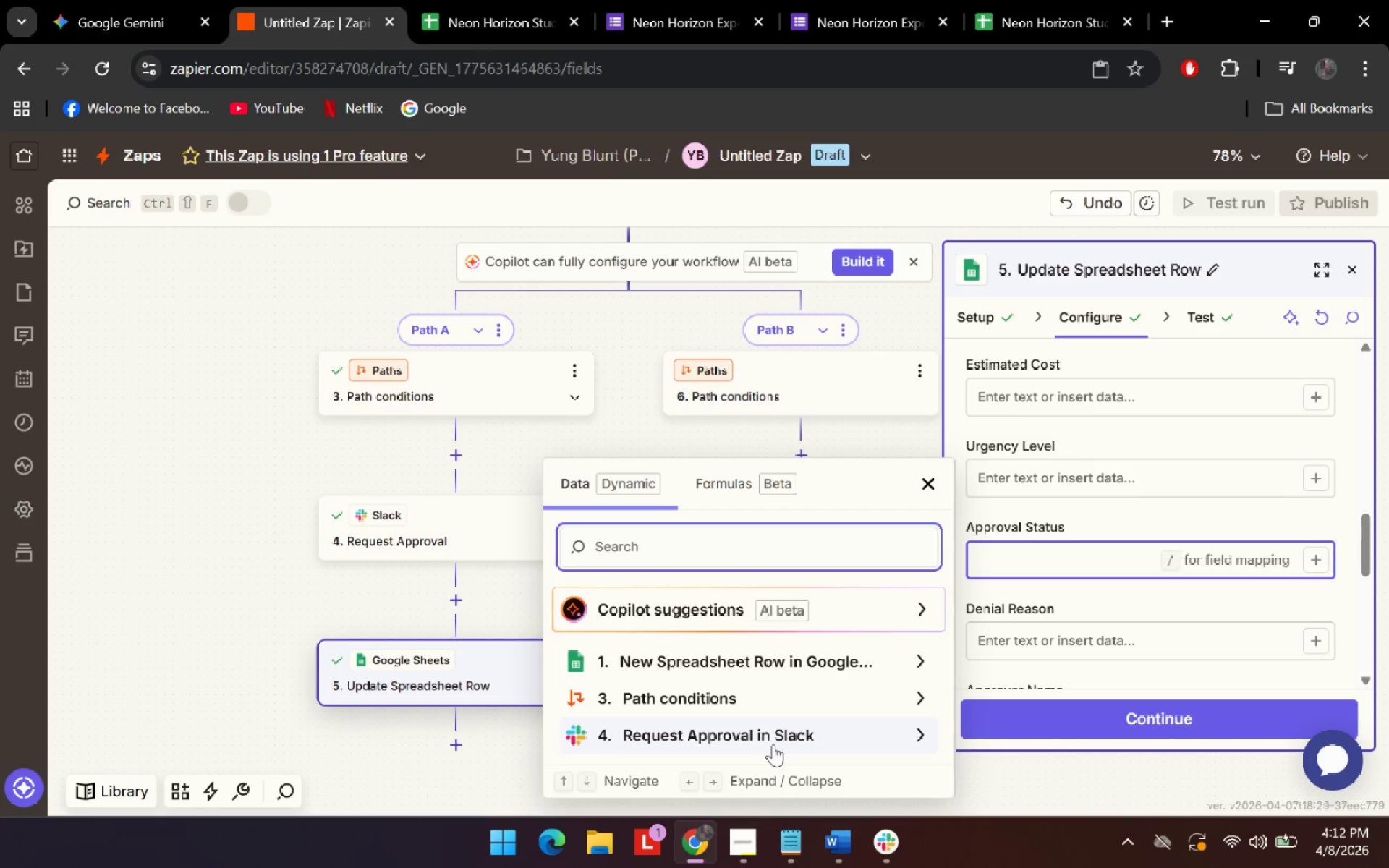 
left_click([796, 733])
 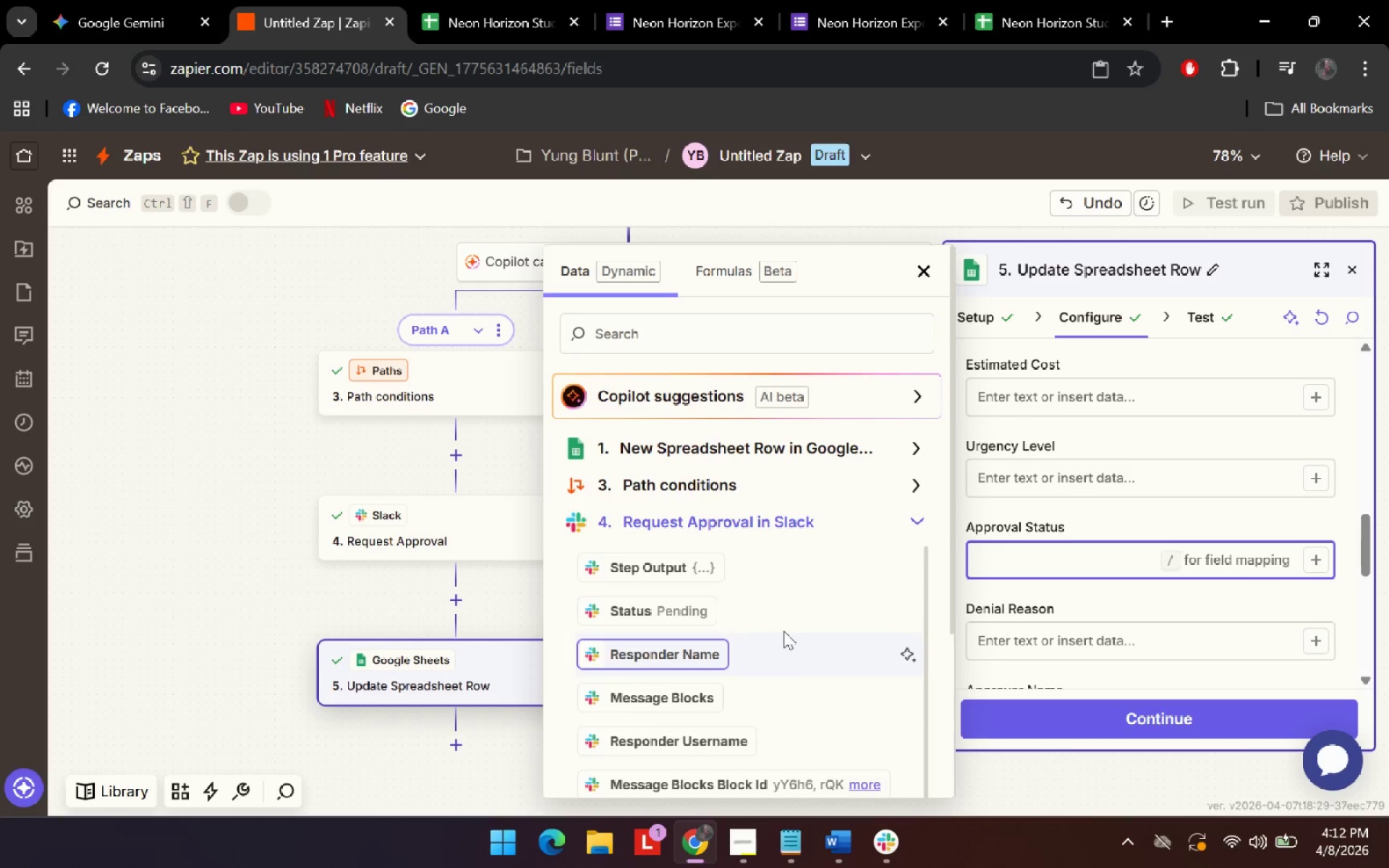 
scroll: coordinate [785, 620], scroll_direction: down, amount: 6.0
 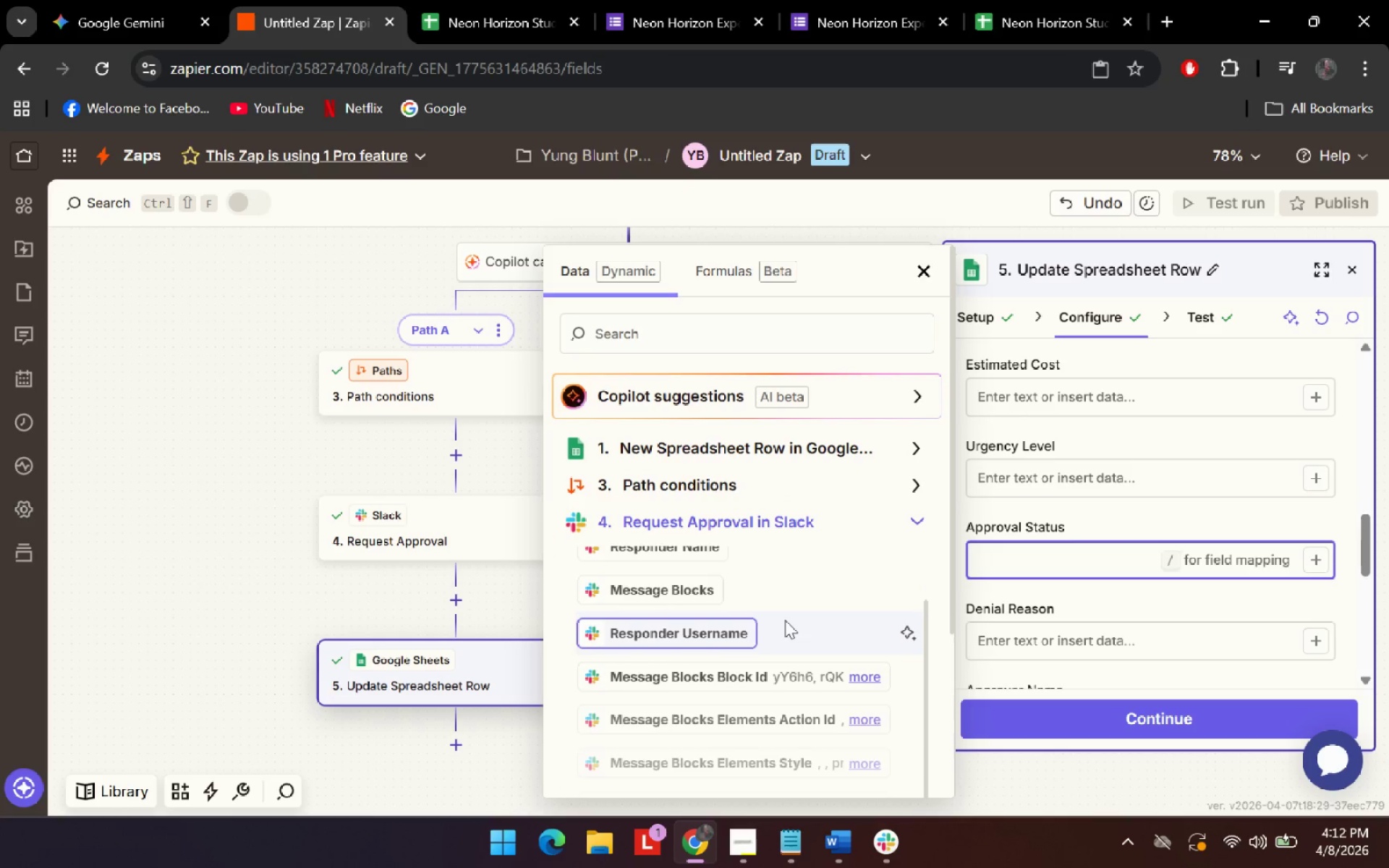 
scroll: coordinate [785, 620], scroll_direction: up, amount: 3.0
 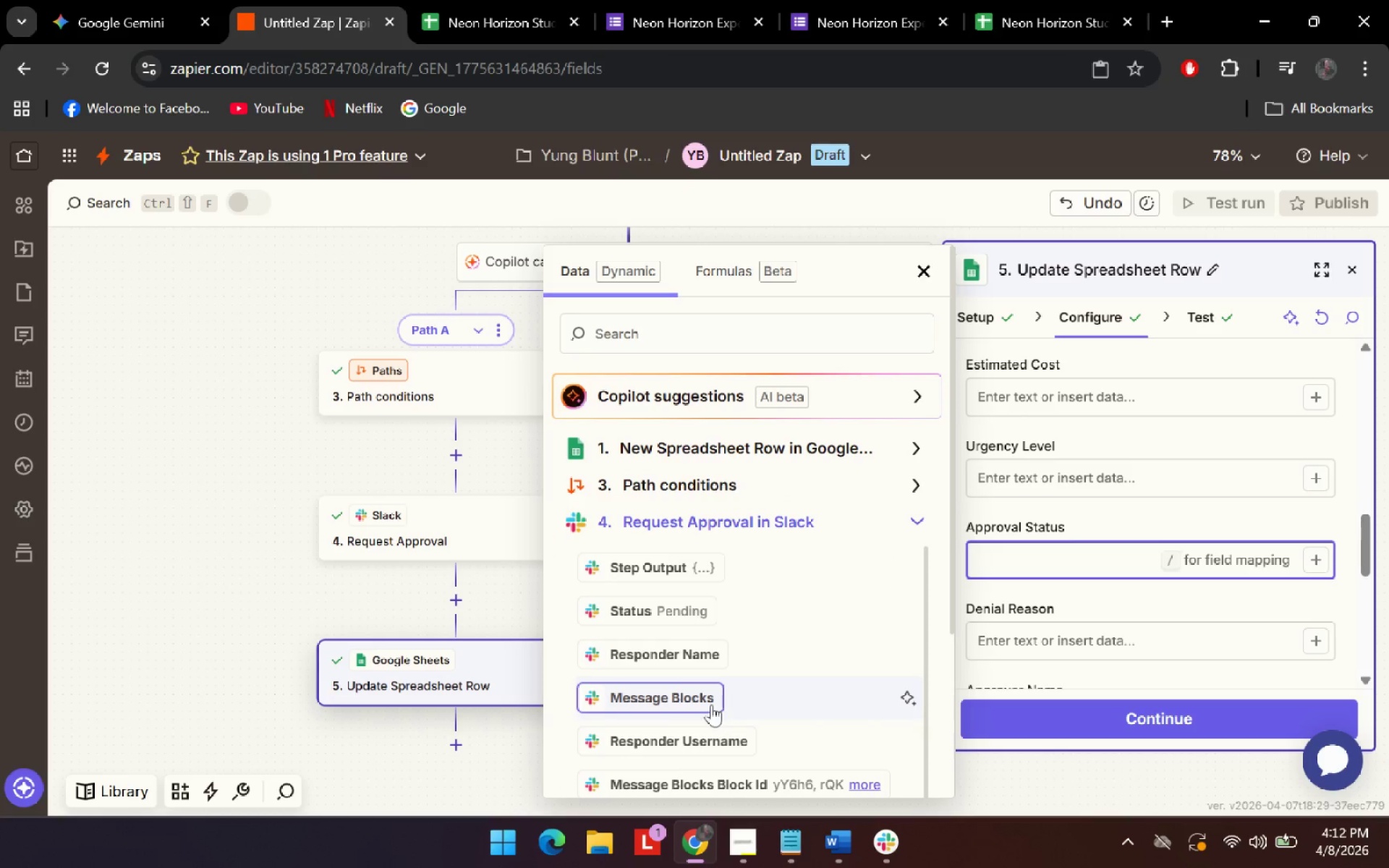 
scroll: coordinate [718, 510], scroll_direction: down, amount: 53.0
 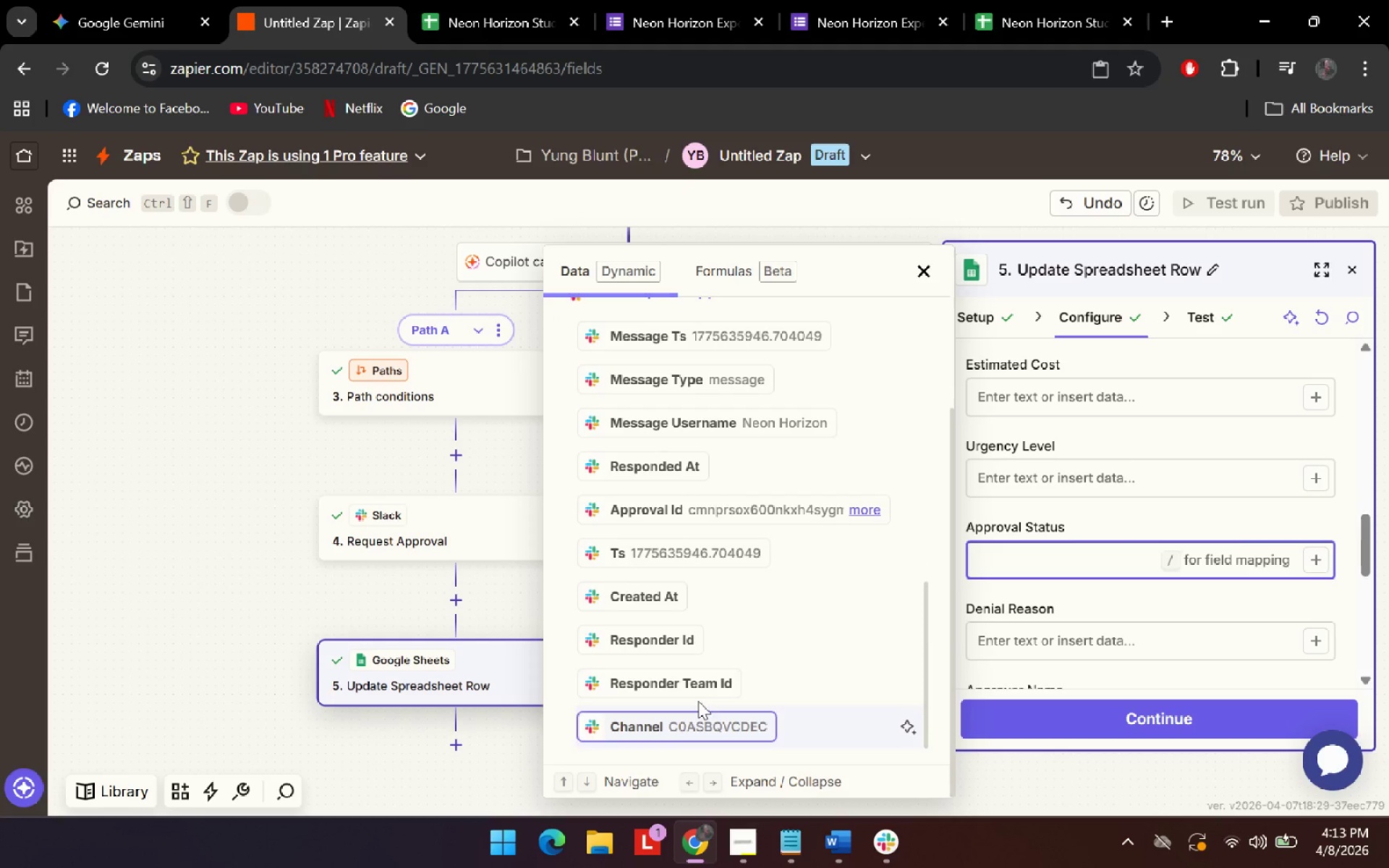 
scroll: coordinate [683, 464], scroll_direction: up, amount: 5.0
 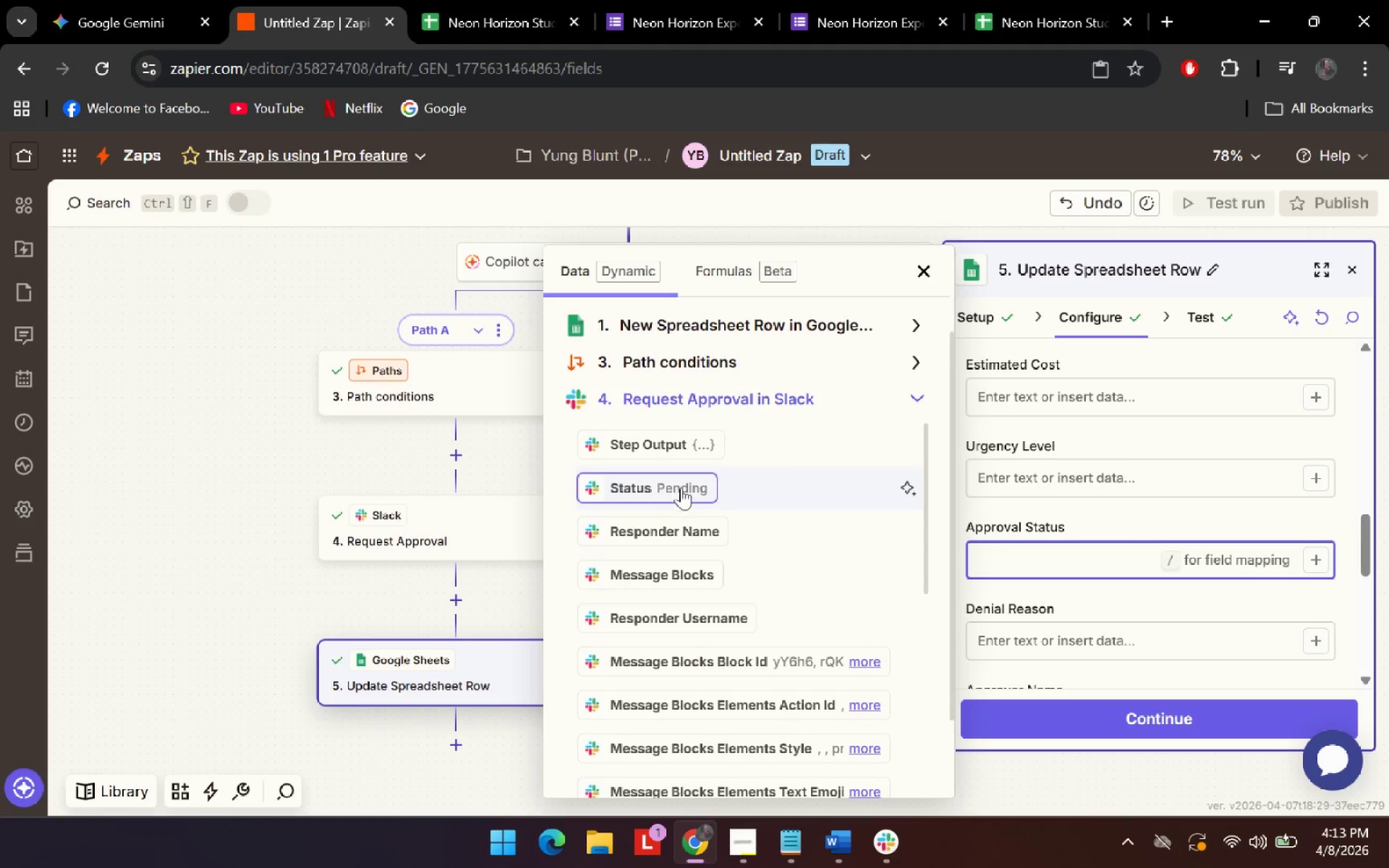 
left_click([681, 488])
 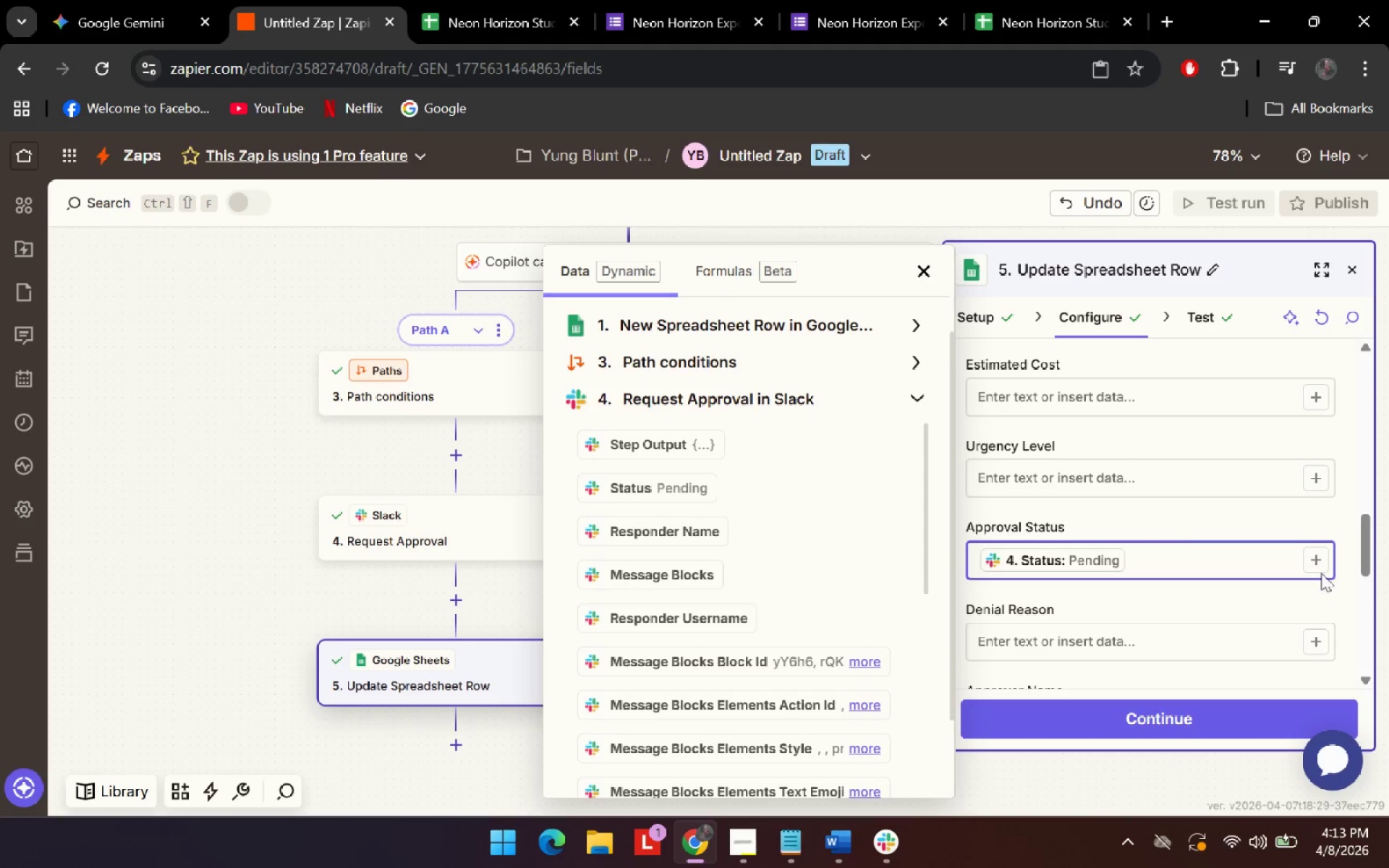 
left_click([1312, 561])
 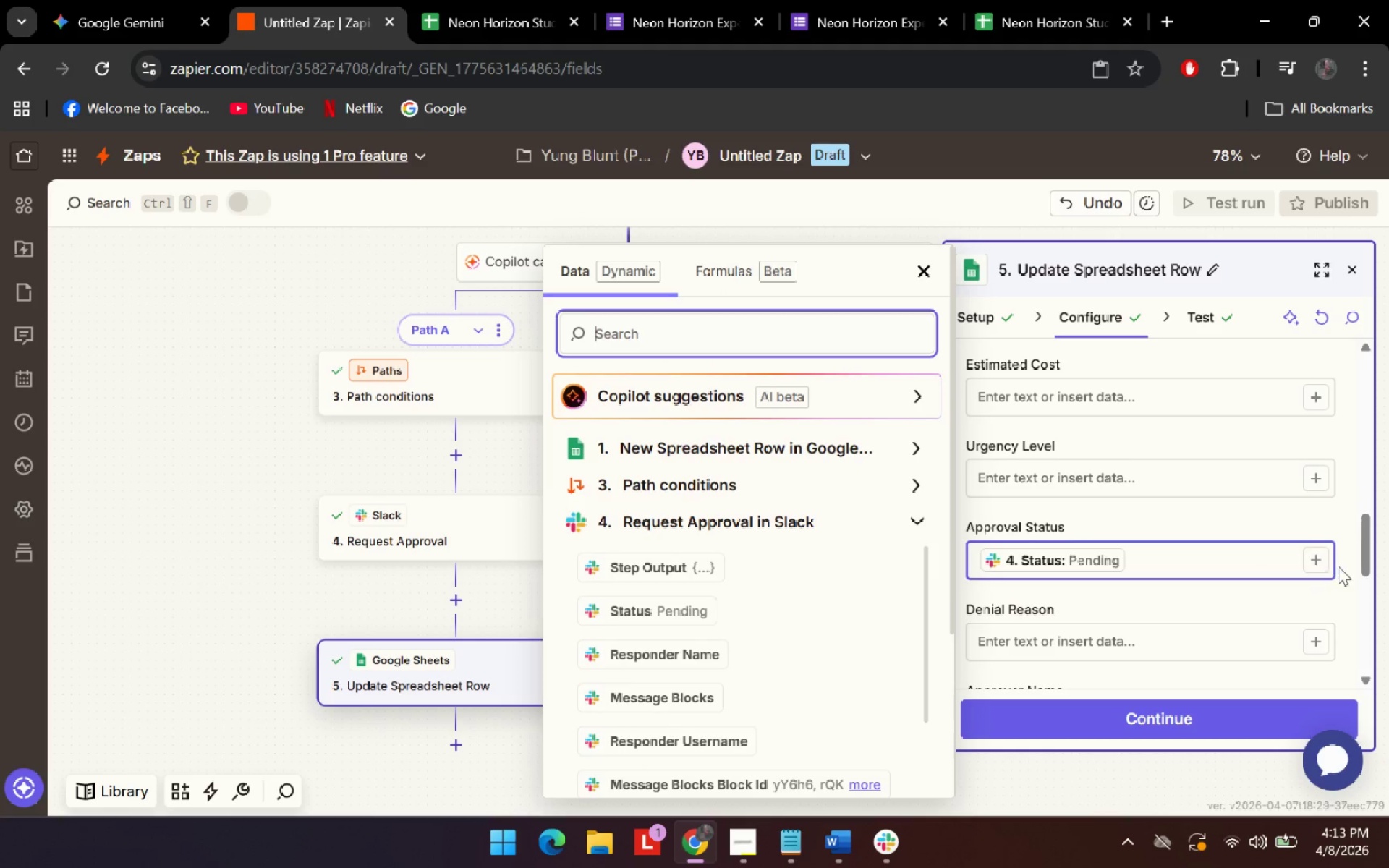 
left_click([1264, 599])
 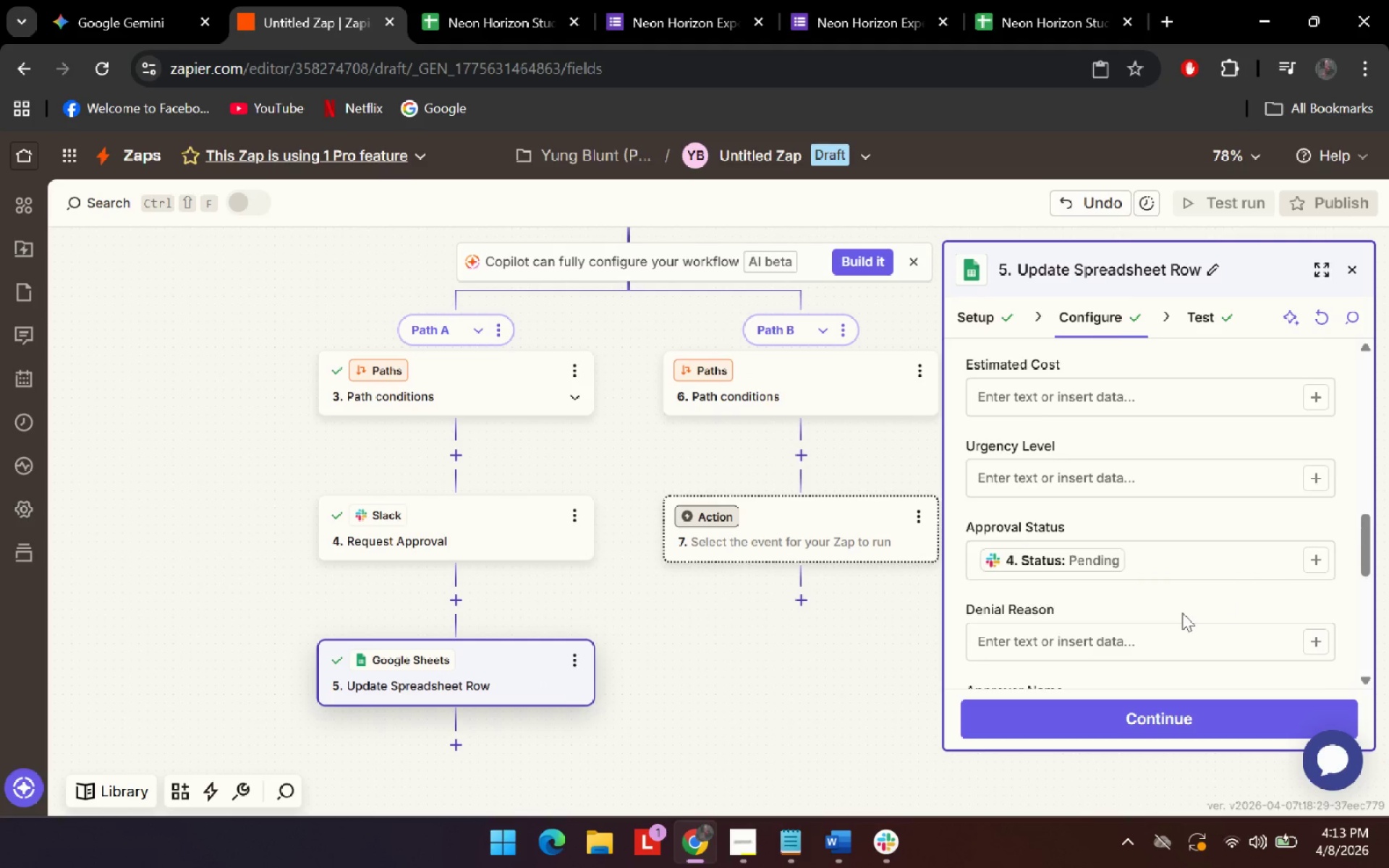 
scroll: coordinate [1178, 615], scroll_direction: down, amount: 2.0
 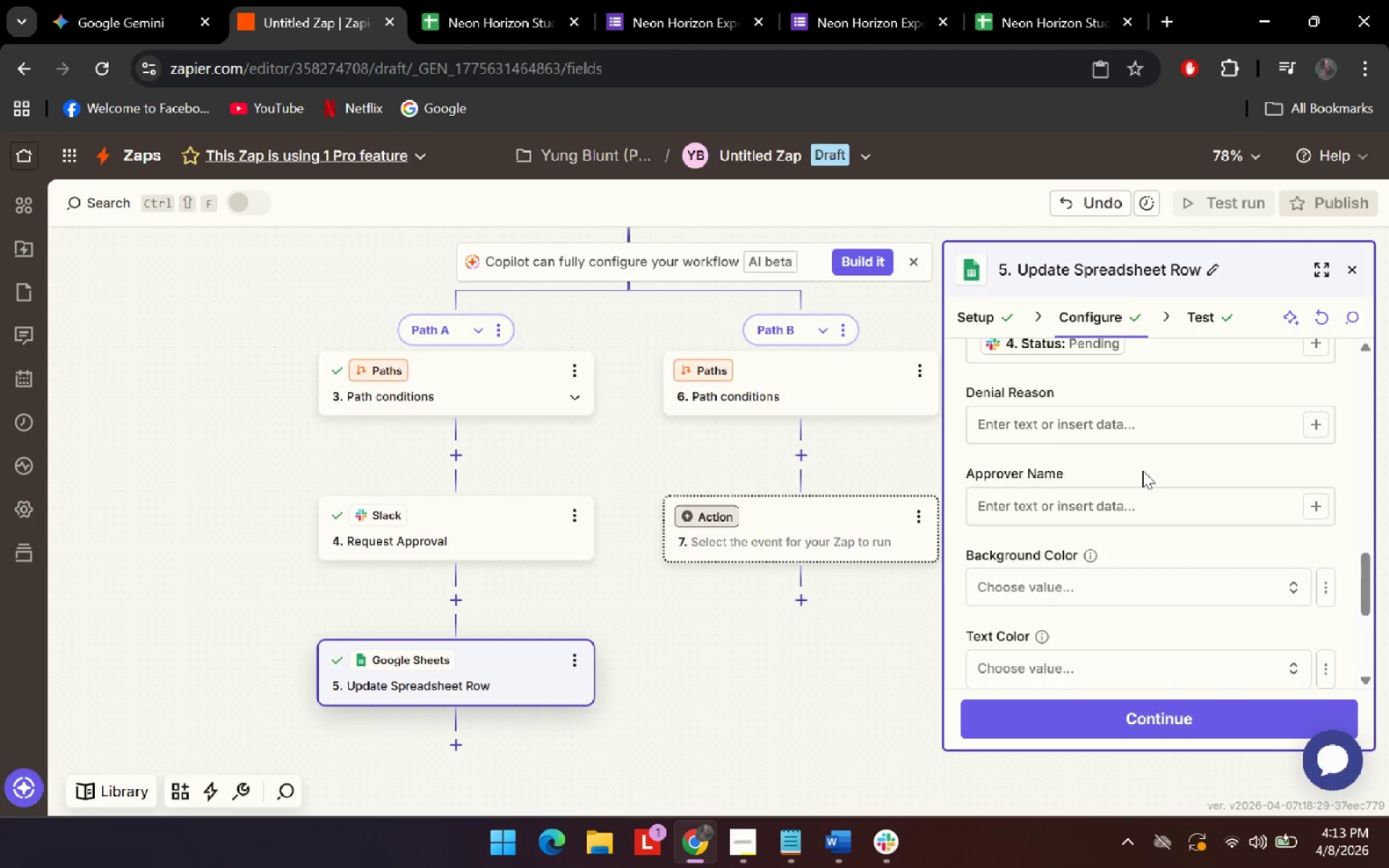 
scroll: coordinate [1142, 451], scroll_direction: up, amount: 1.0
 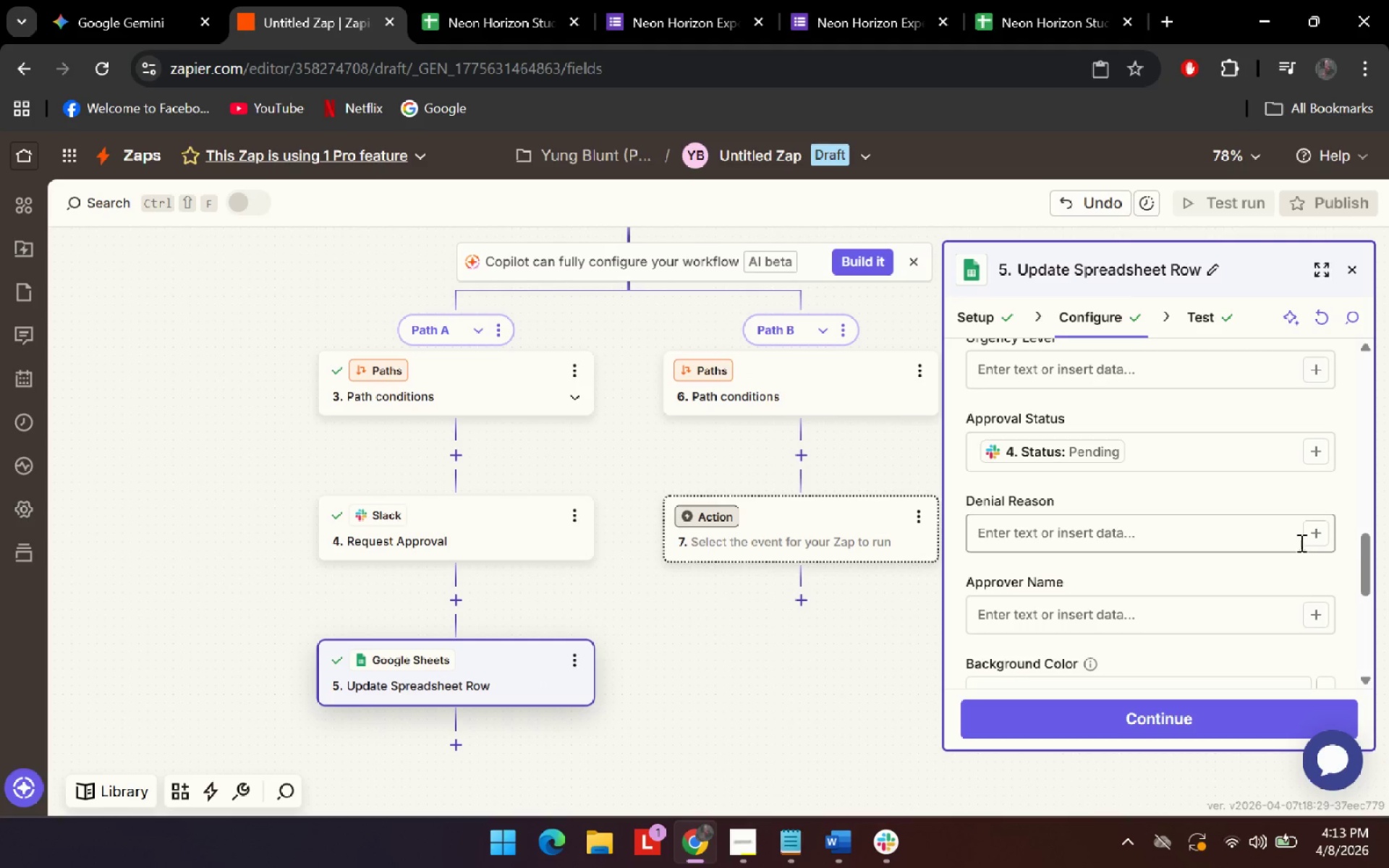 
left_click([1176, 537])
 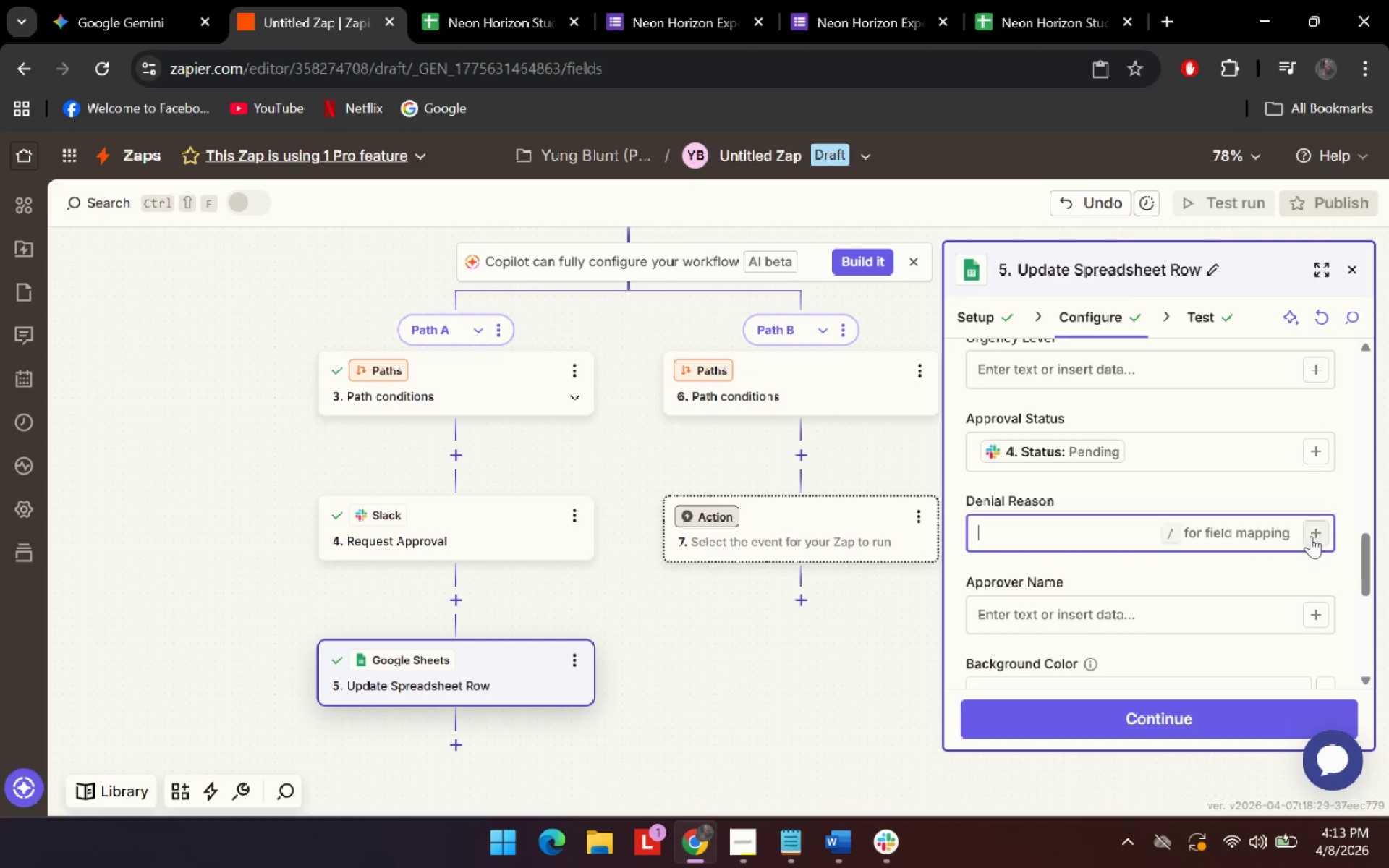 
left_click([1321, 535])
 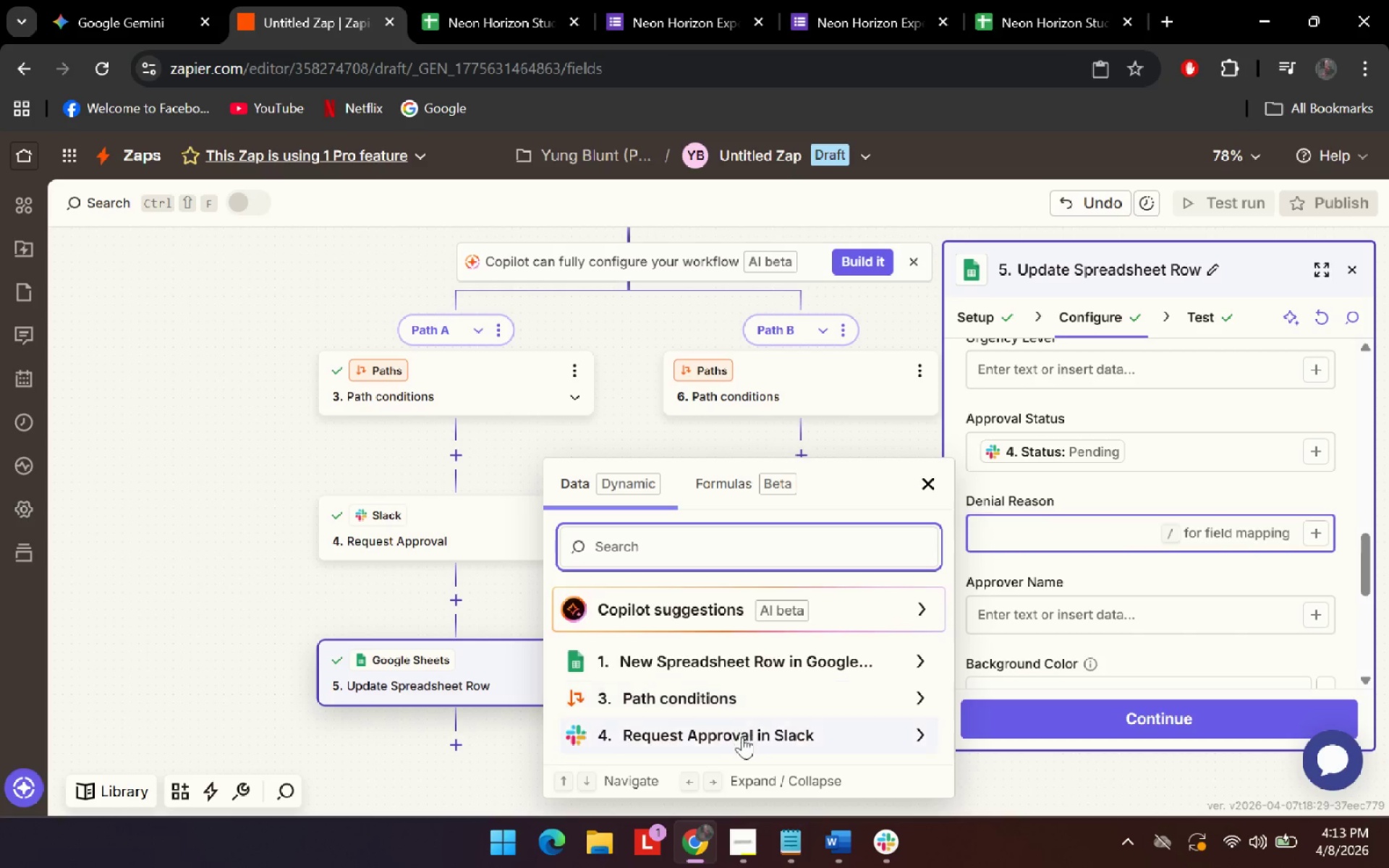 
left_click([748, 739])
 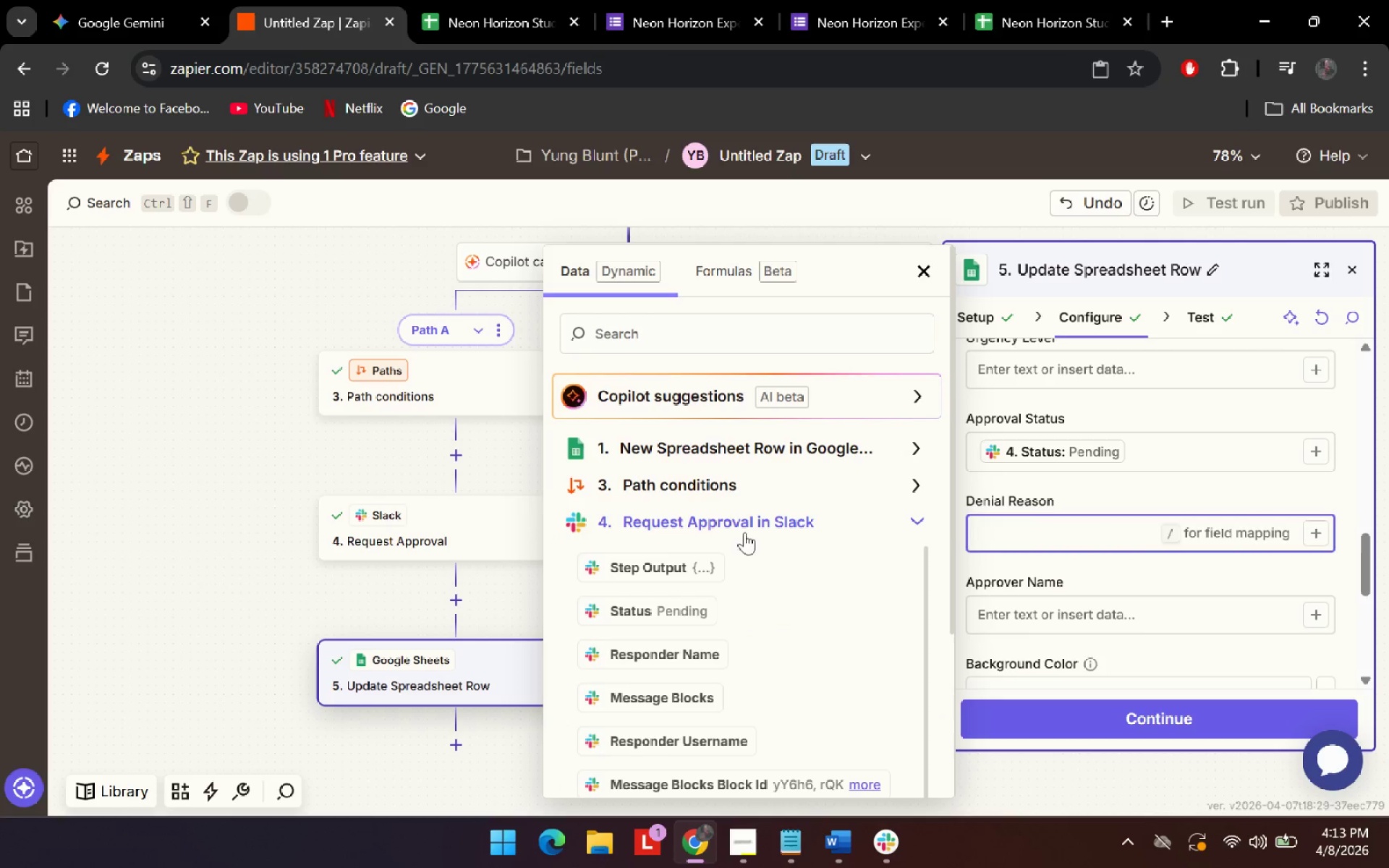 
scroll: coordinate [824, 744], scroll_direction: down, amount: 15.0
 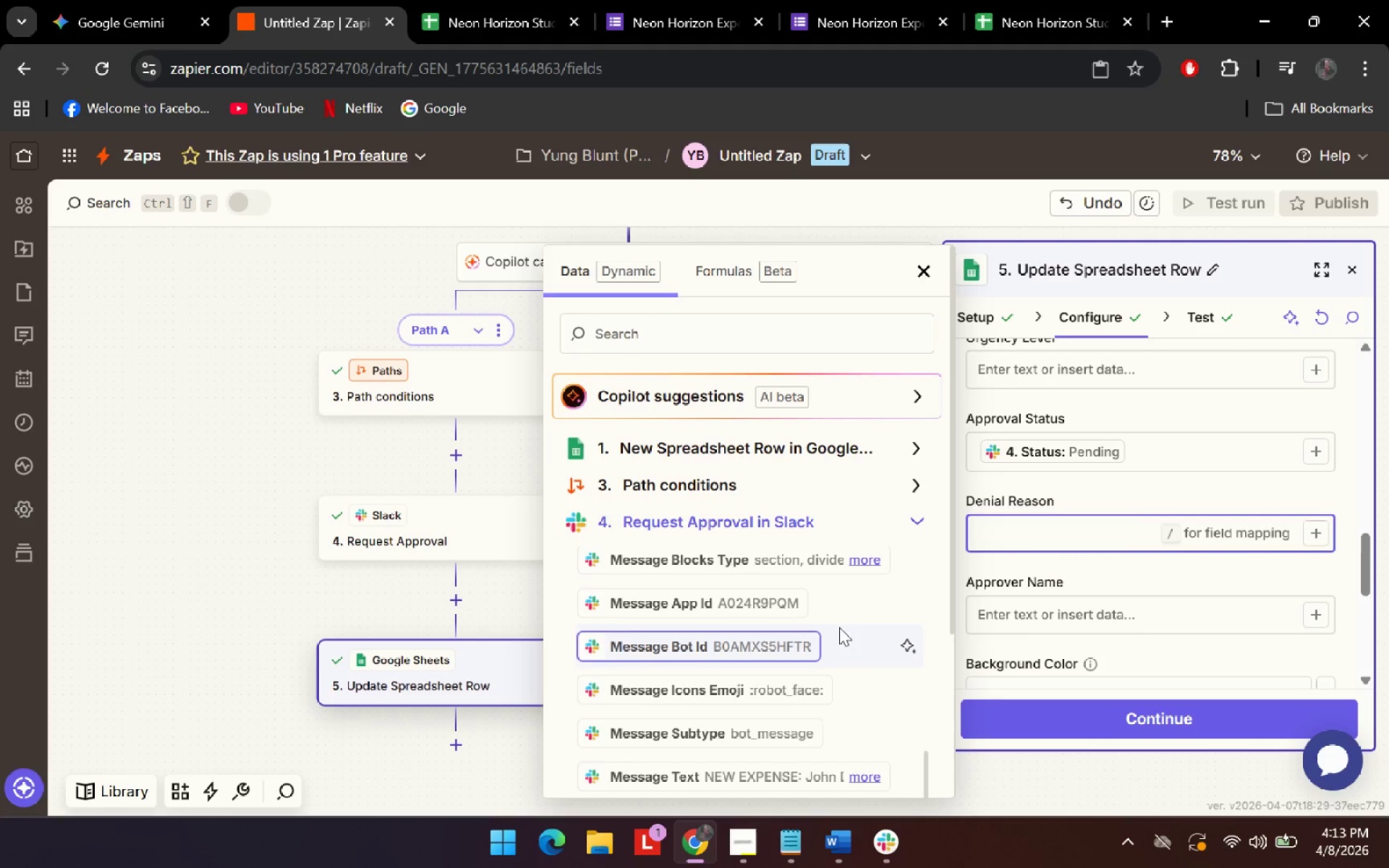 
scroll: coordinate [839, 627], scroll_direction: down, amount: 2.0
 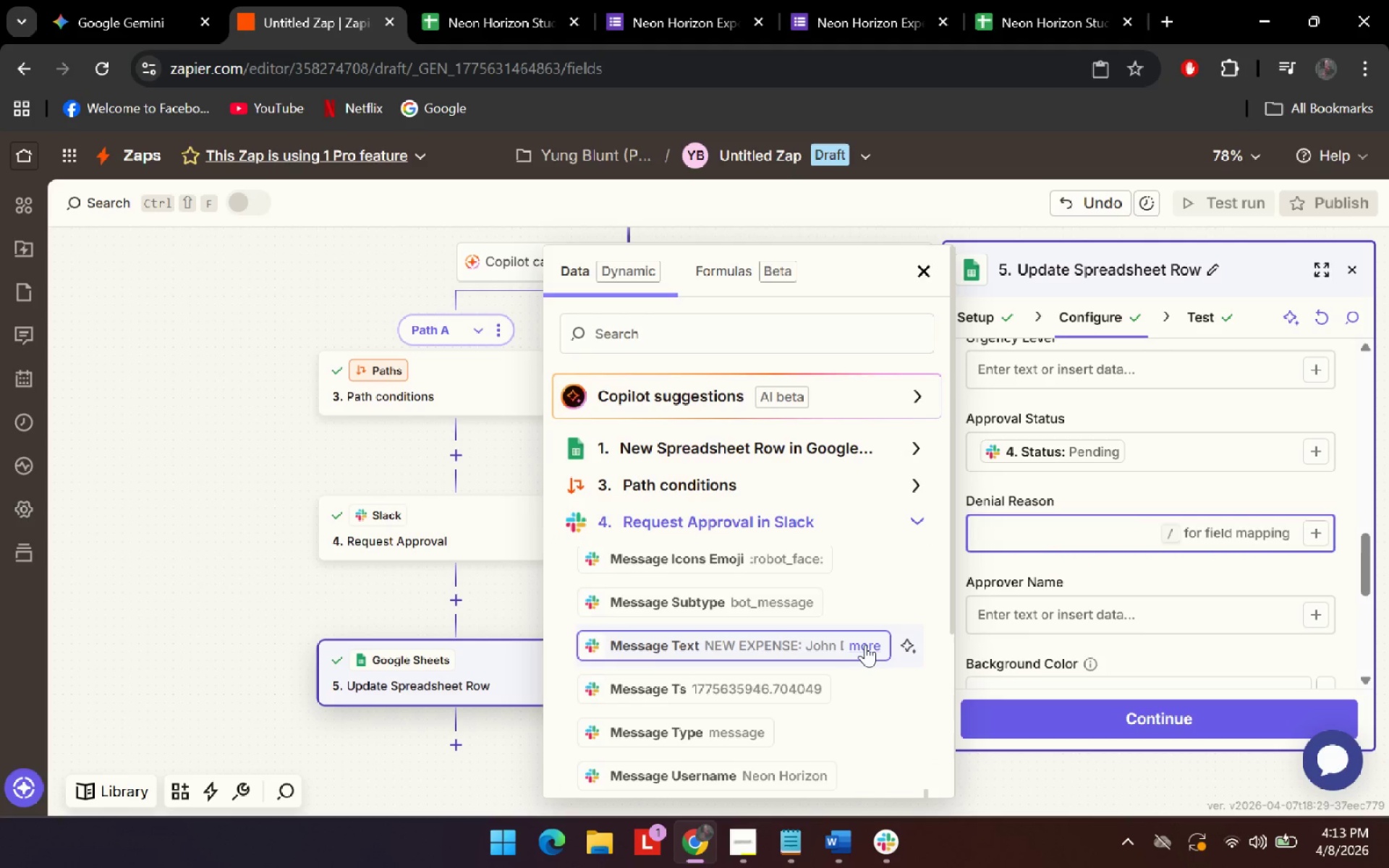 
left_click([865, 642])
 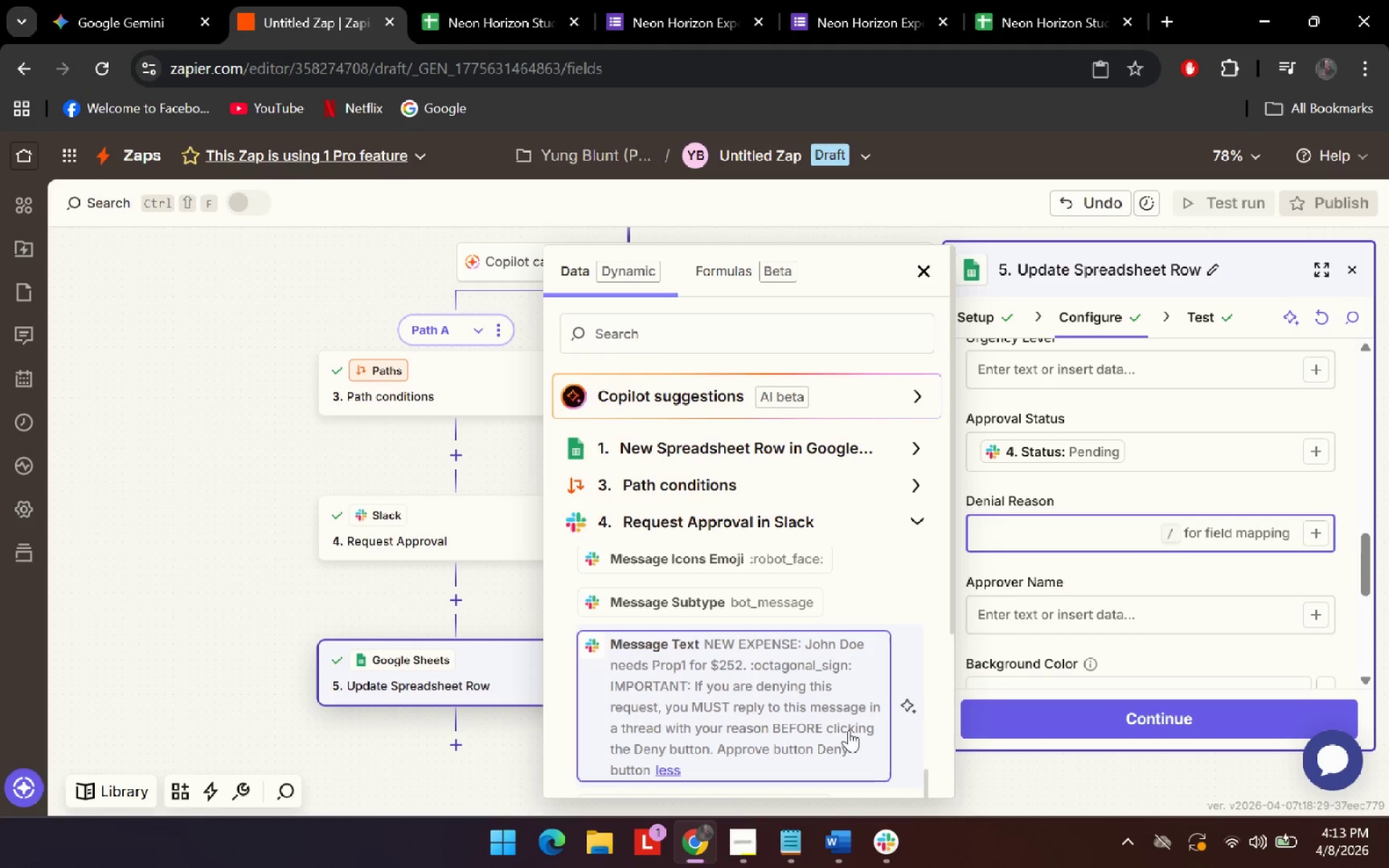 
scroll: coordinate [734, 721], scroll_direction: down, amount: 12.0
 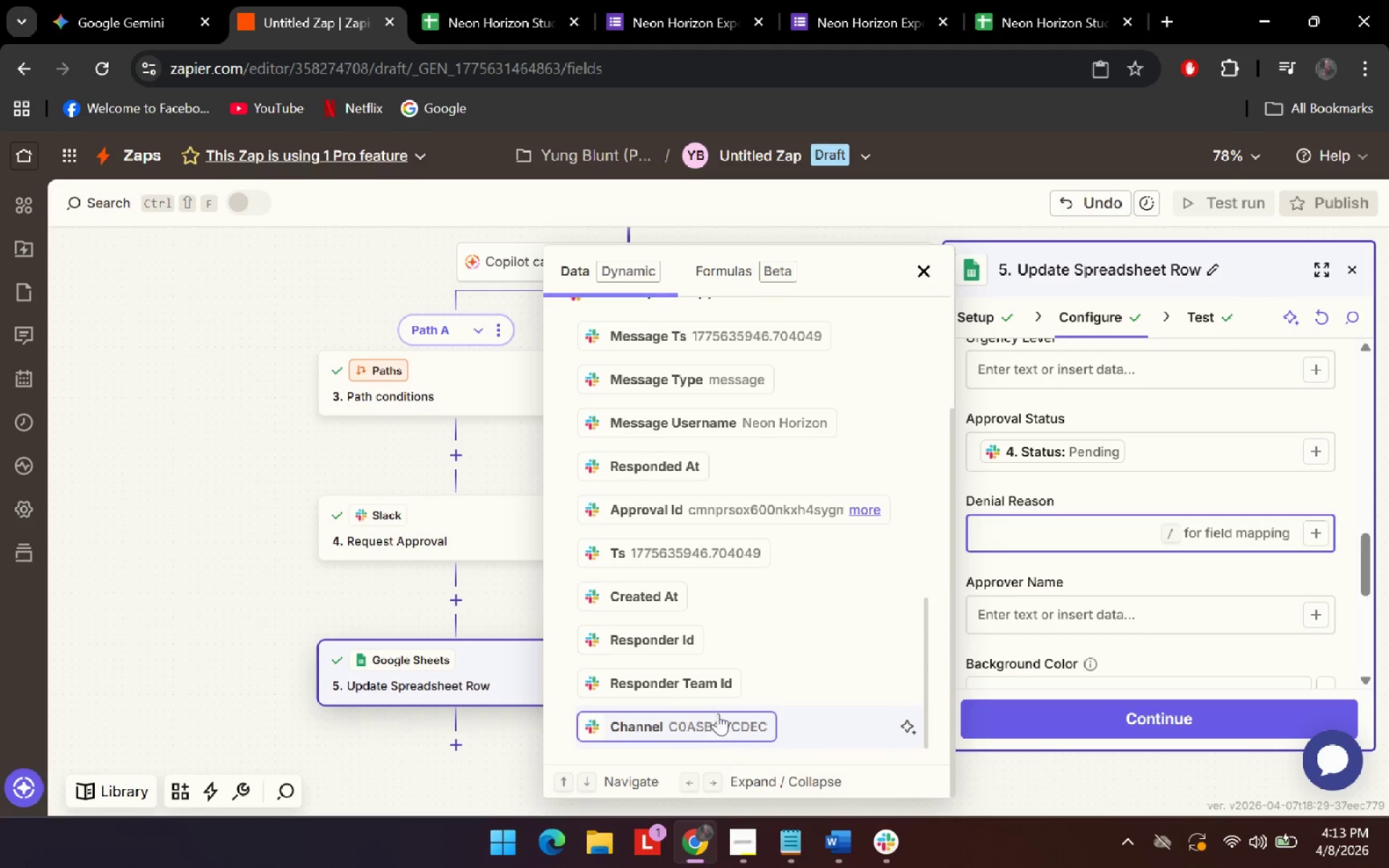 
scroll: coordinate [708, 427], scroll_direction: up, amount: 23.0
 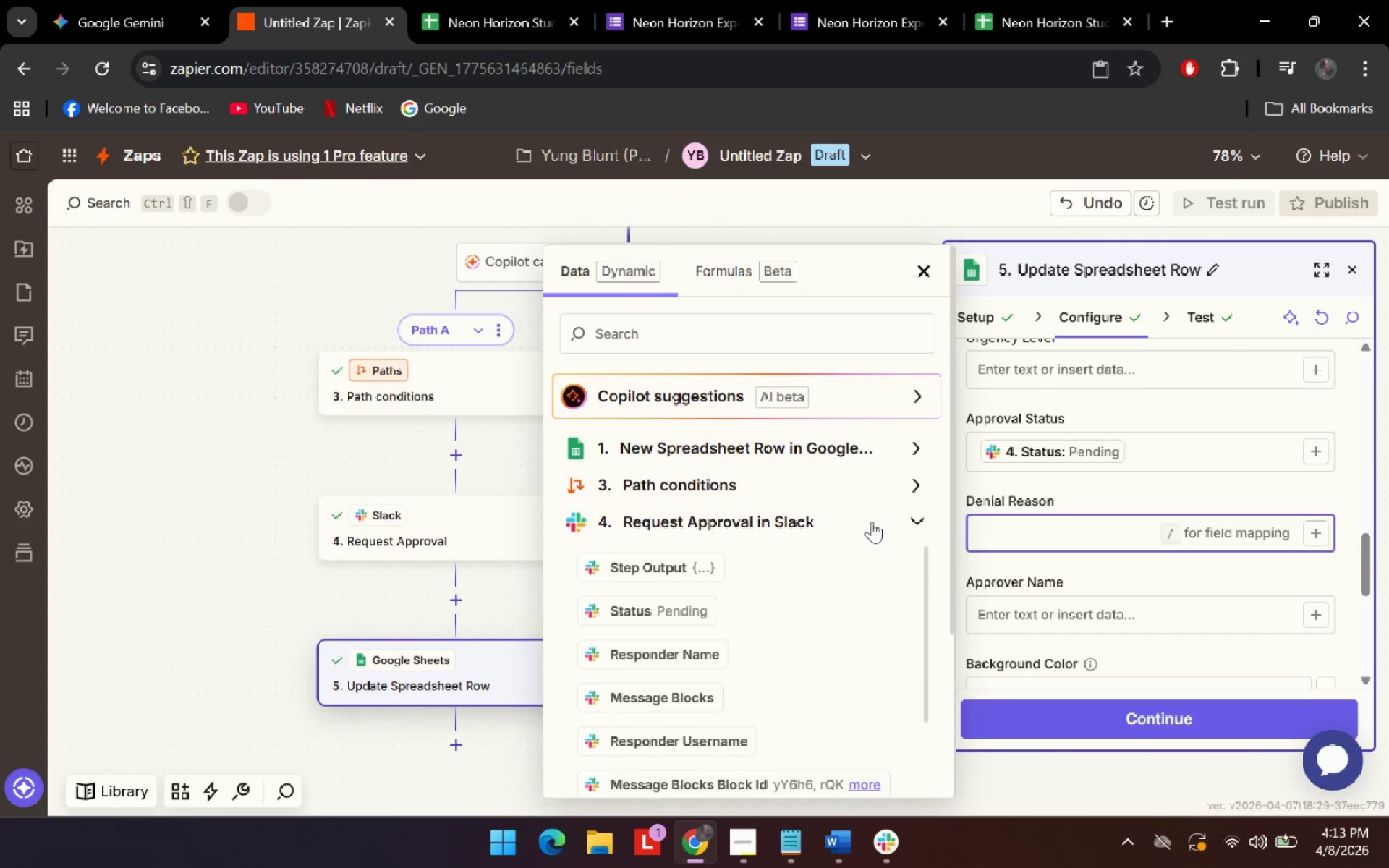 
left_click([915, 519])
 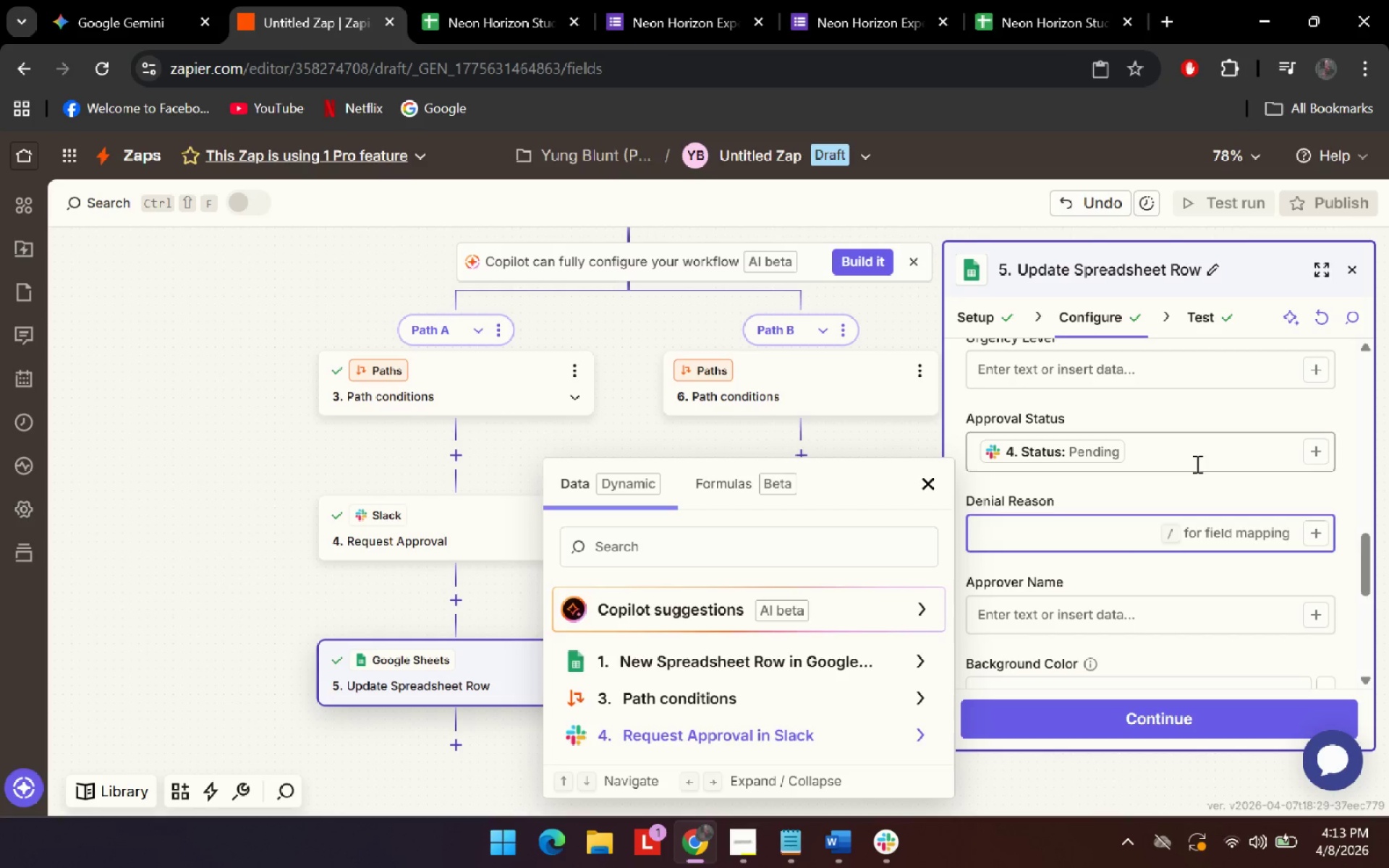 
left_click([1196, 464])
 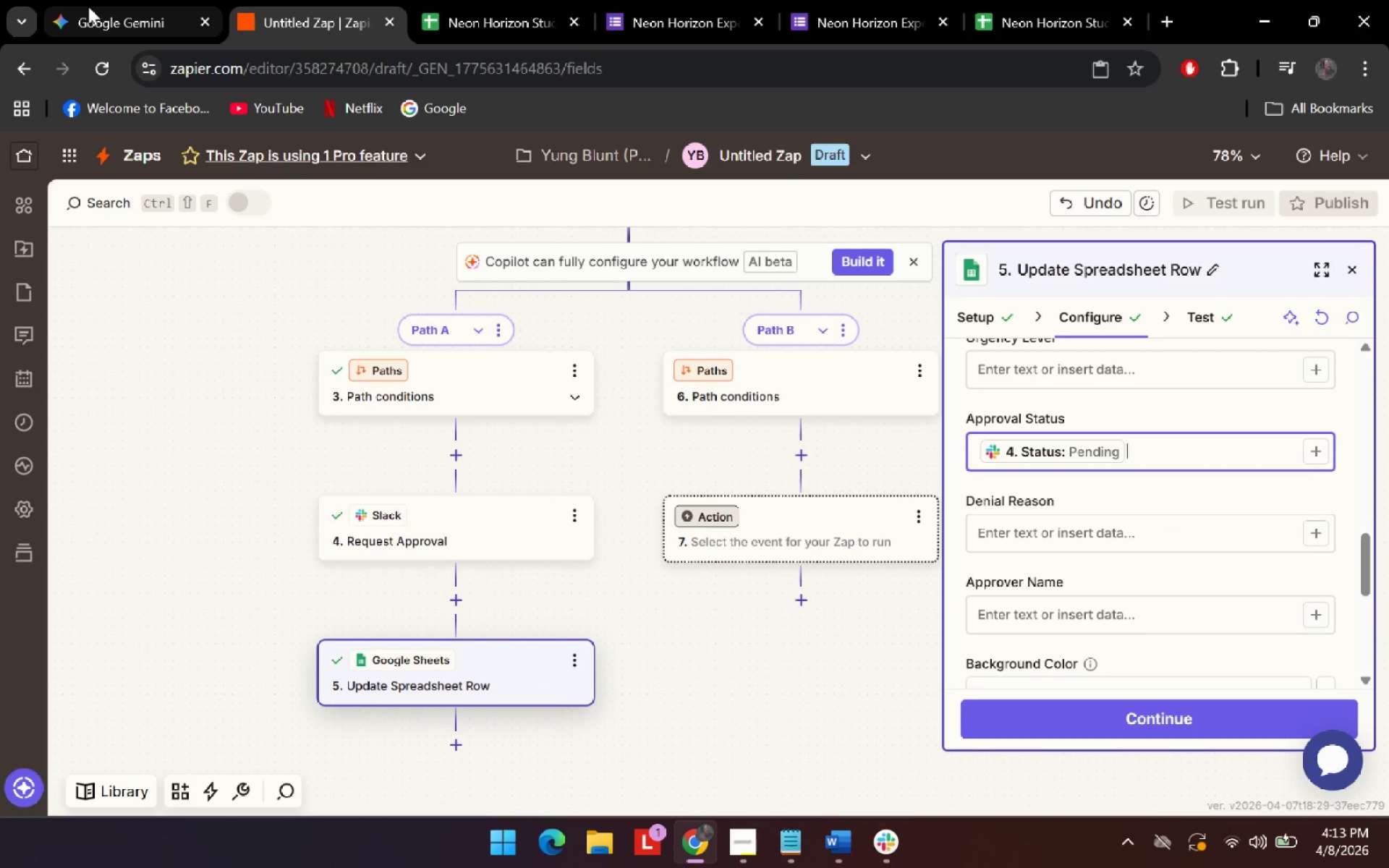 
left_click([89, 7])
 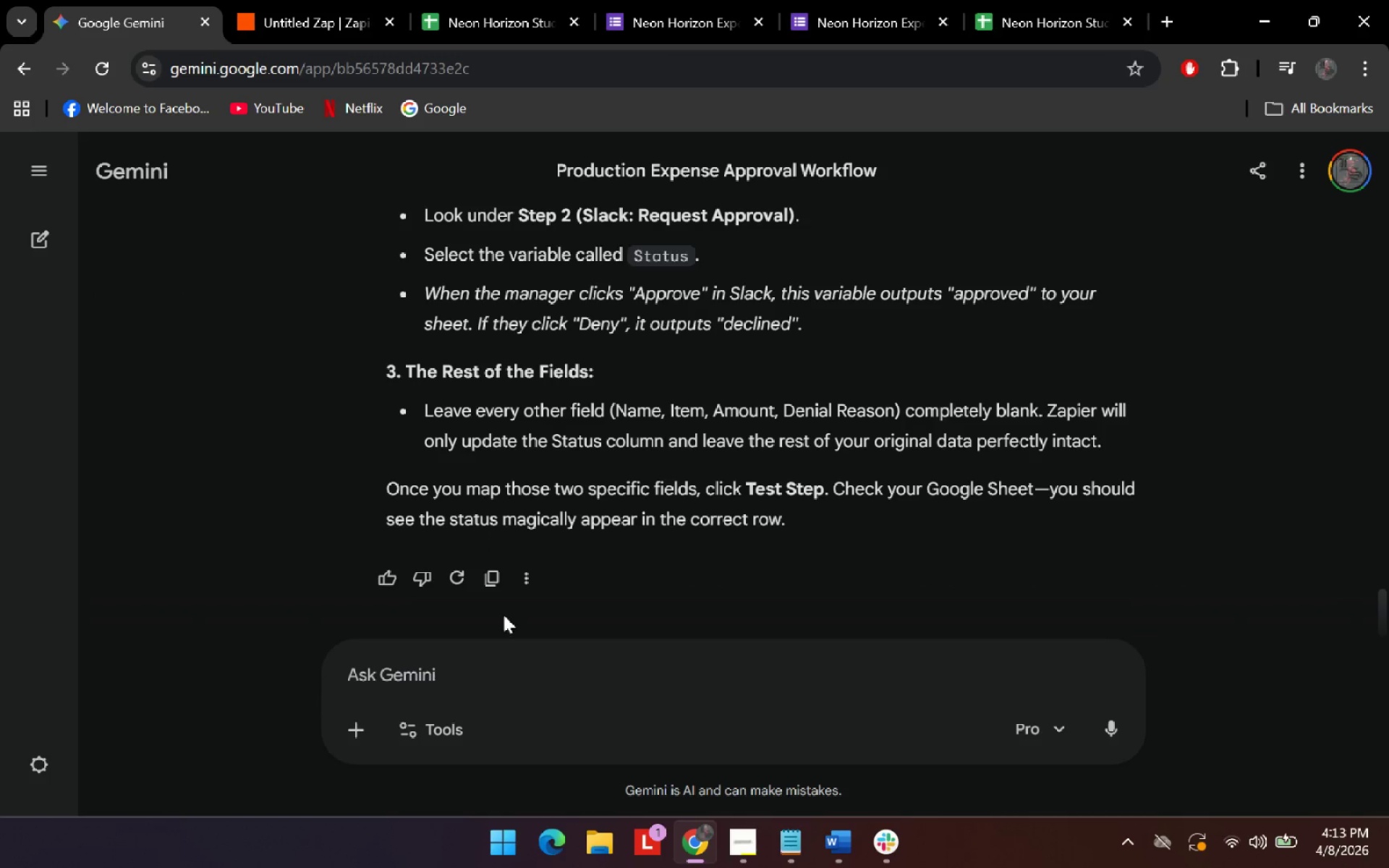 
left_click([530, 669])
 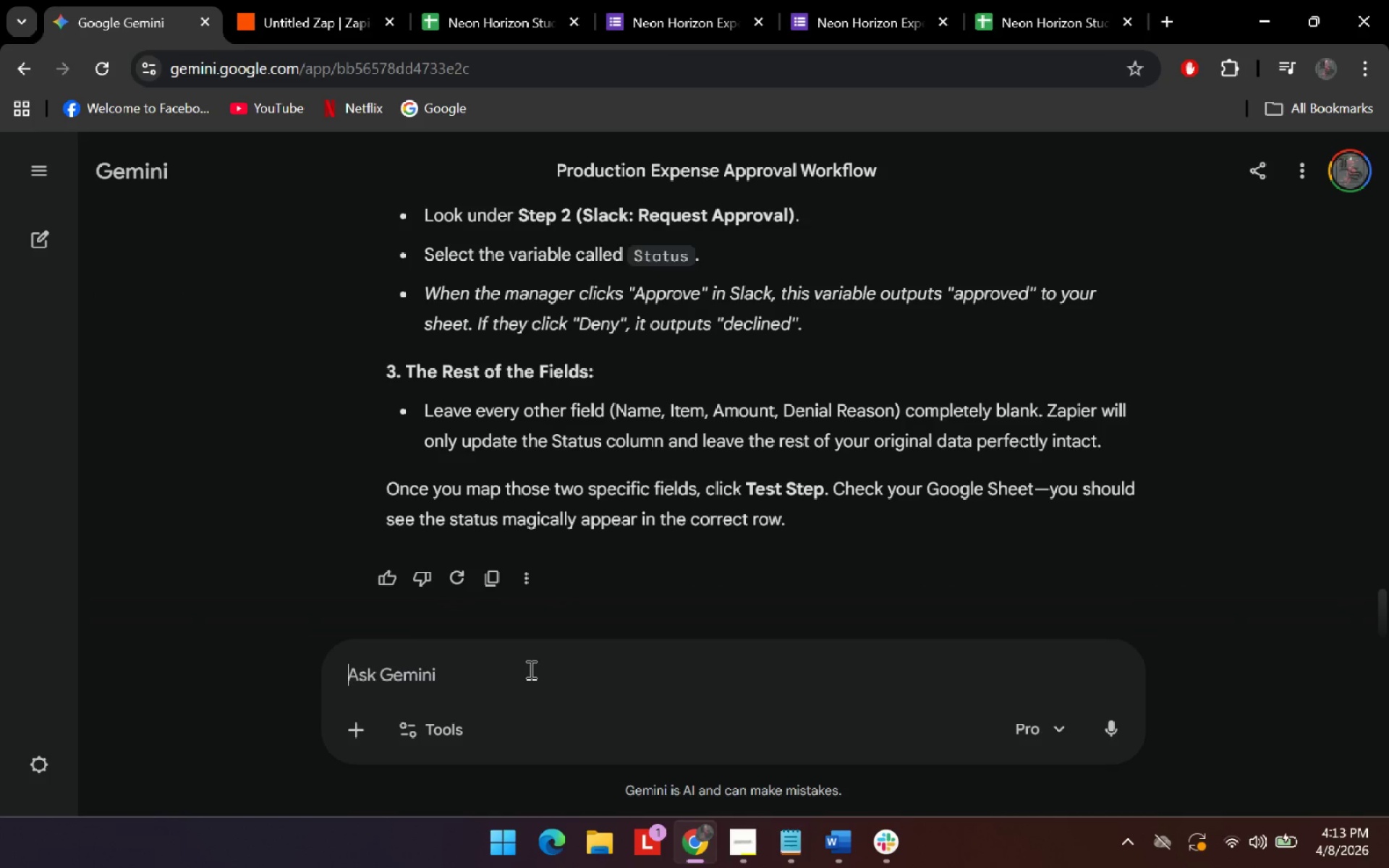 
type(wHy is approval status is still pending even if i already clicked approved in slack>/\)
key(Backspace)
key(Backspace)
key(Backspace)
type(?)
 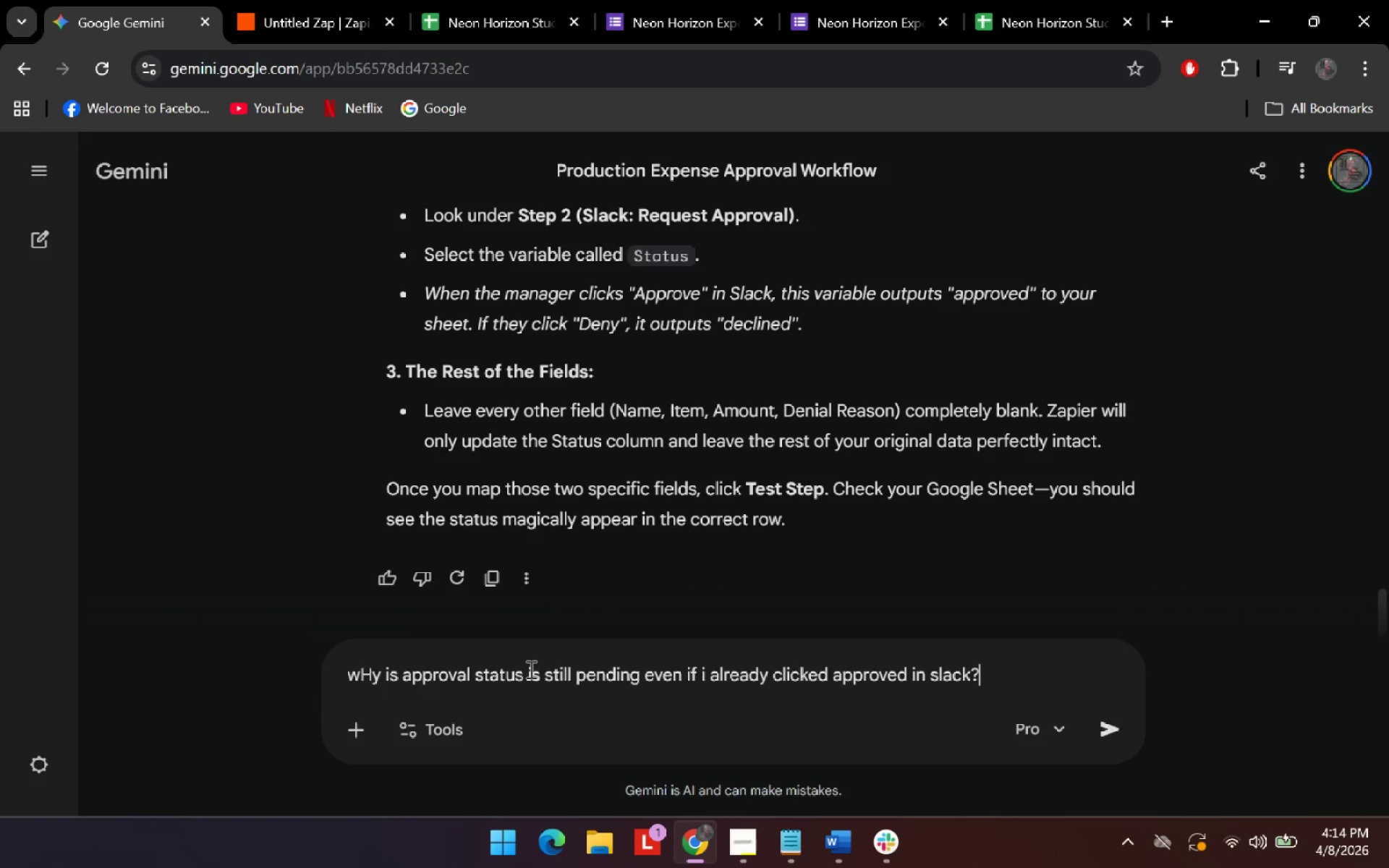 
key(Enter)
 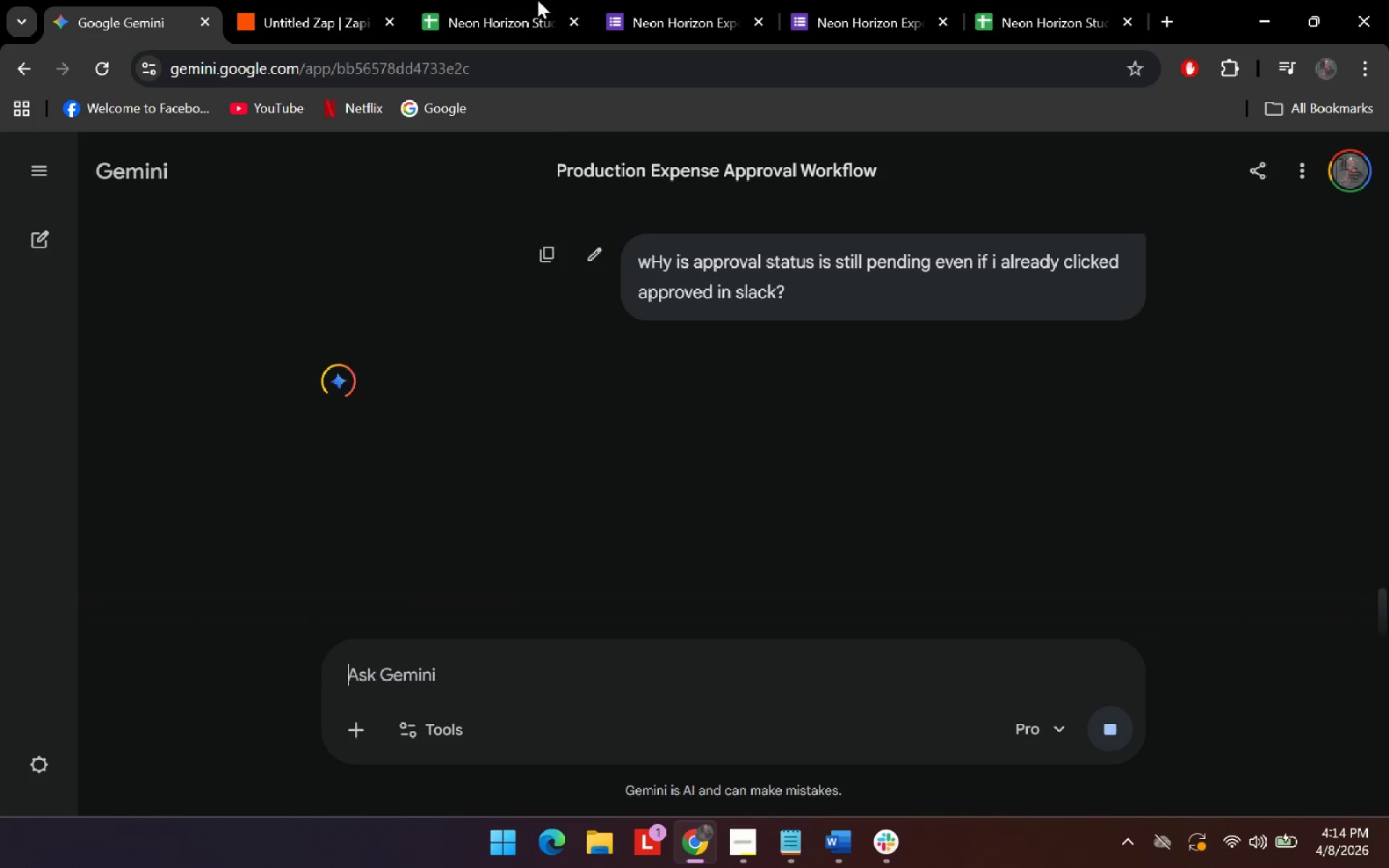 
wait(7.81)
 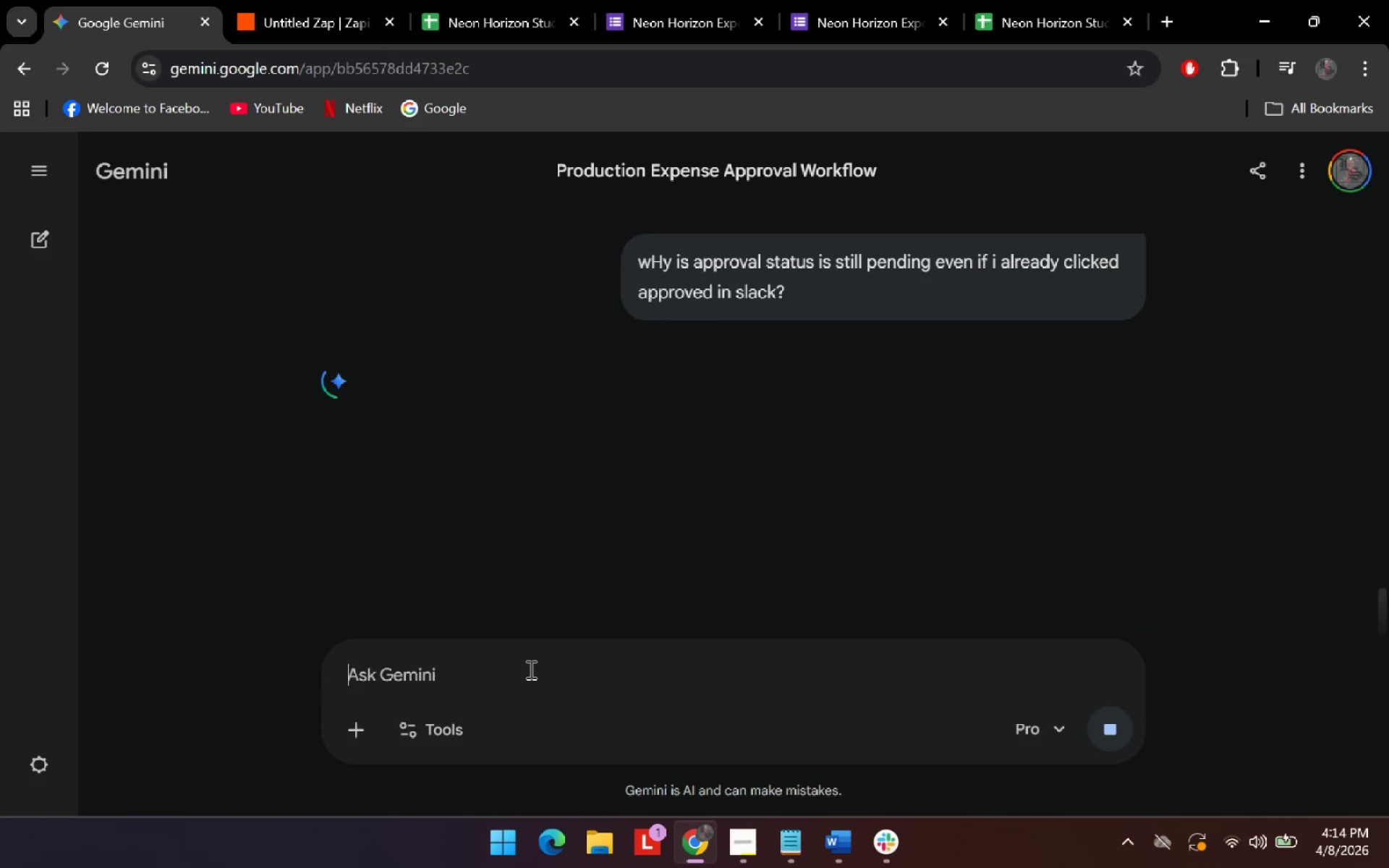 
left_click([485, 14])
 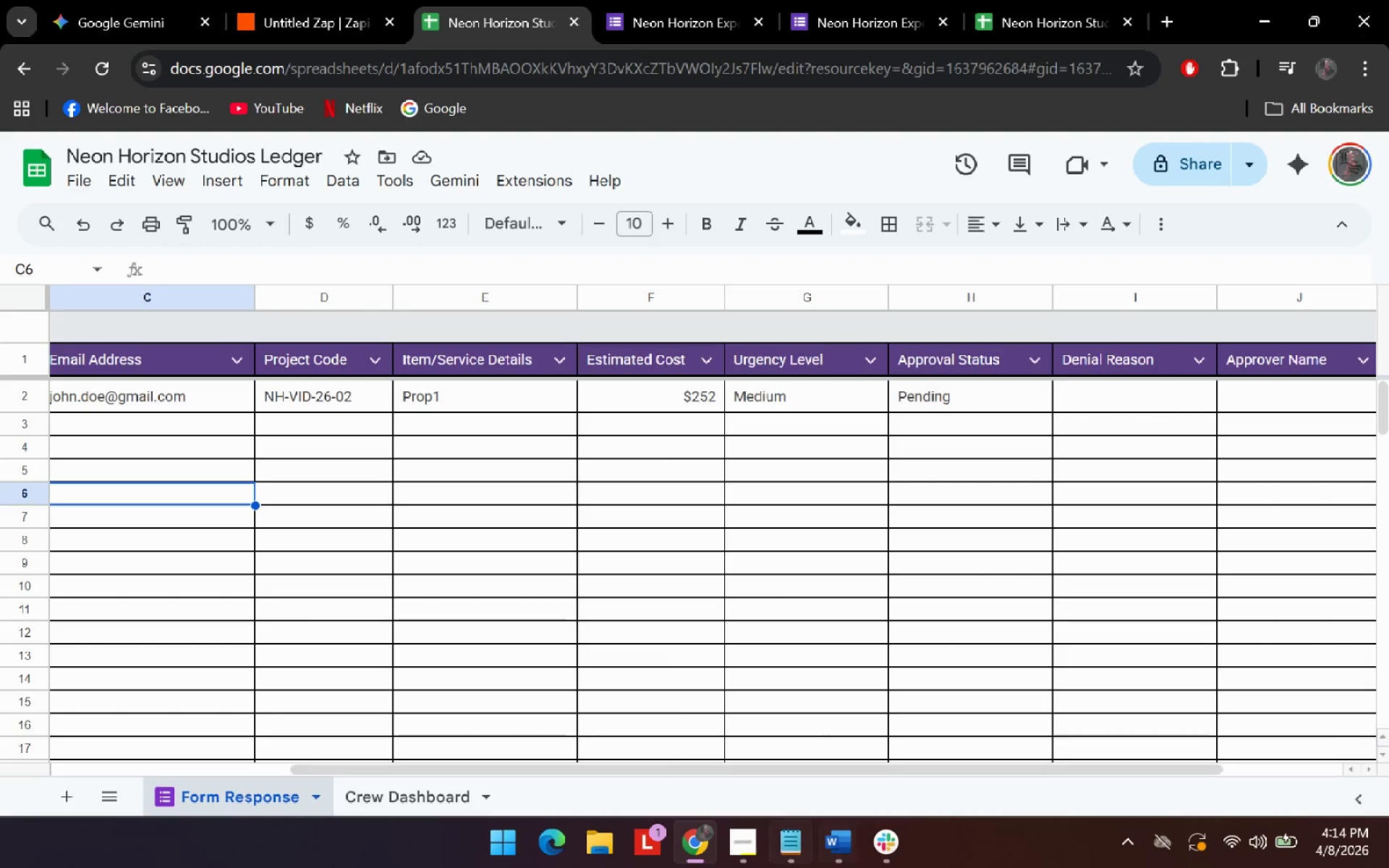 
left_click([737, 839])